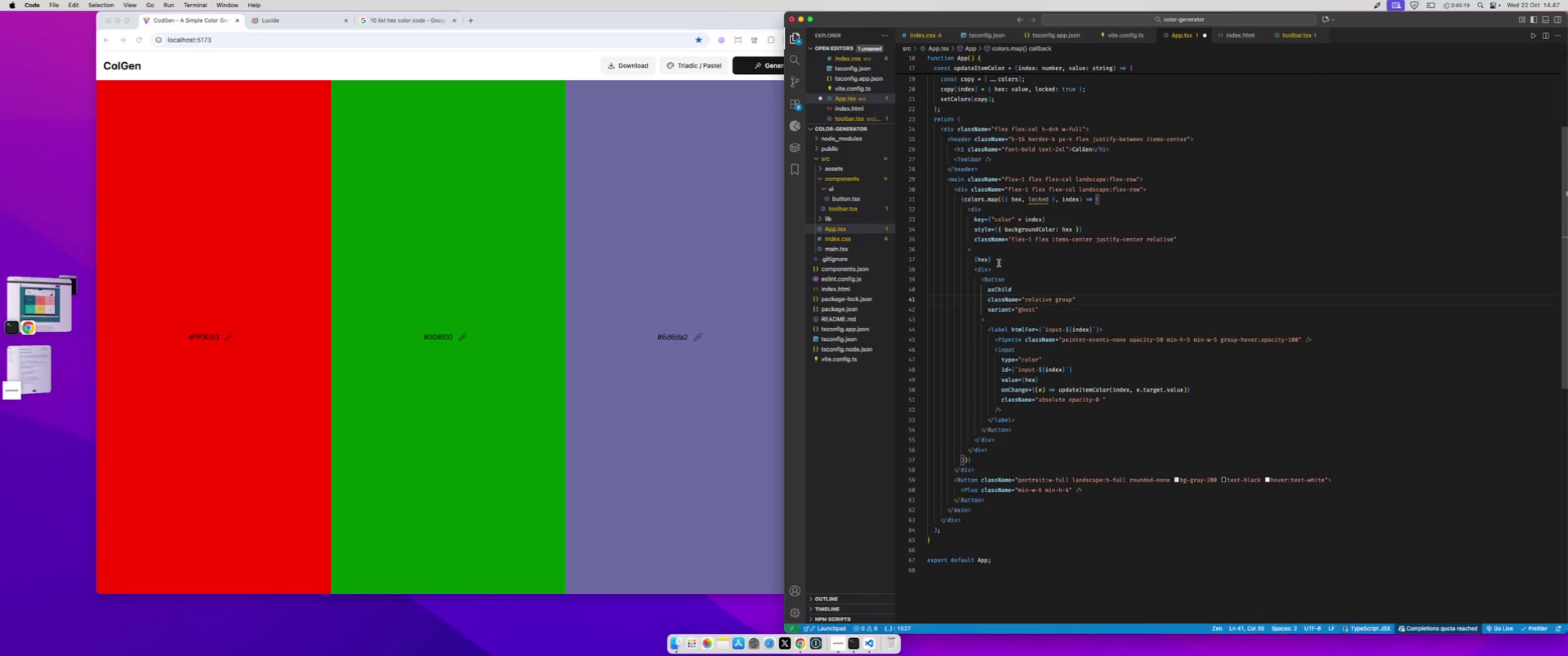 
left_click([996, 255])
 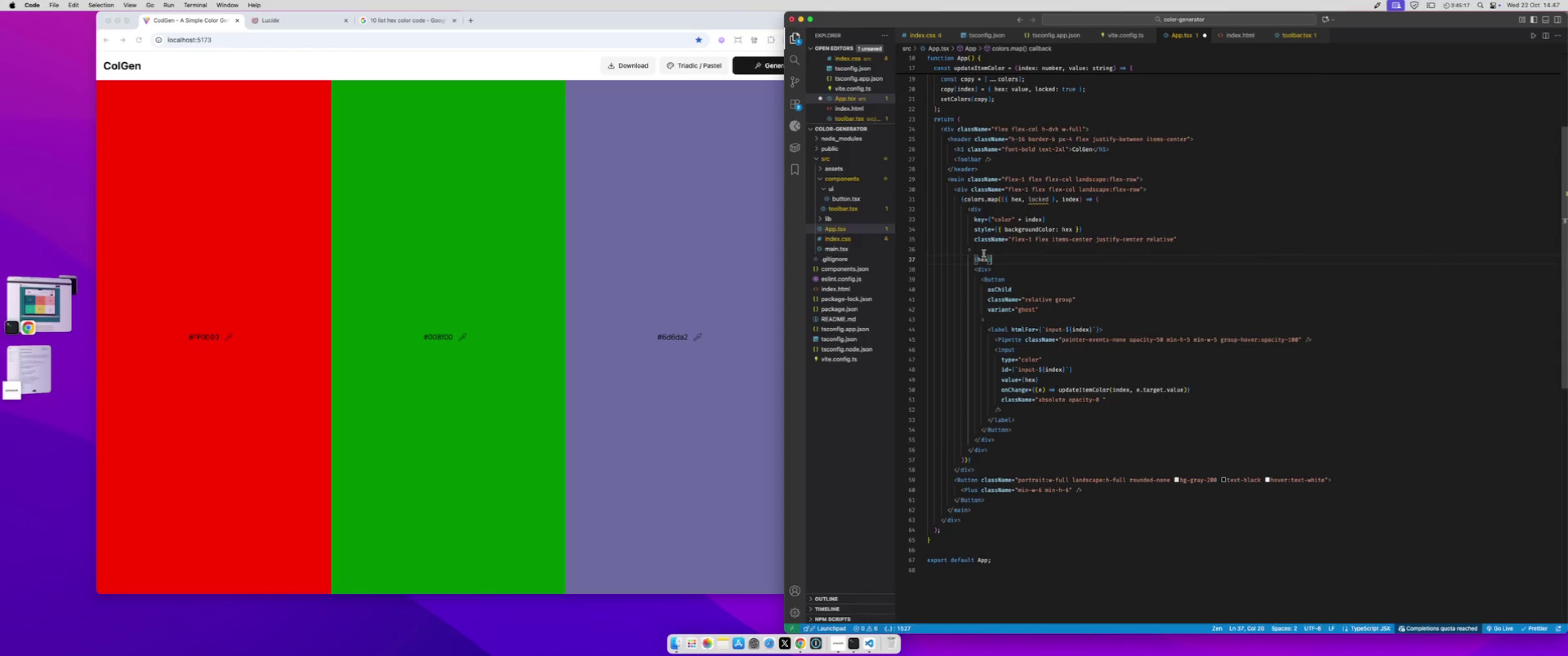 
left_click([982, 248])
 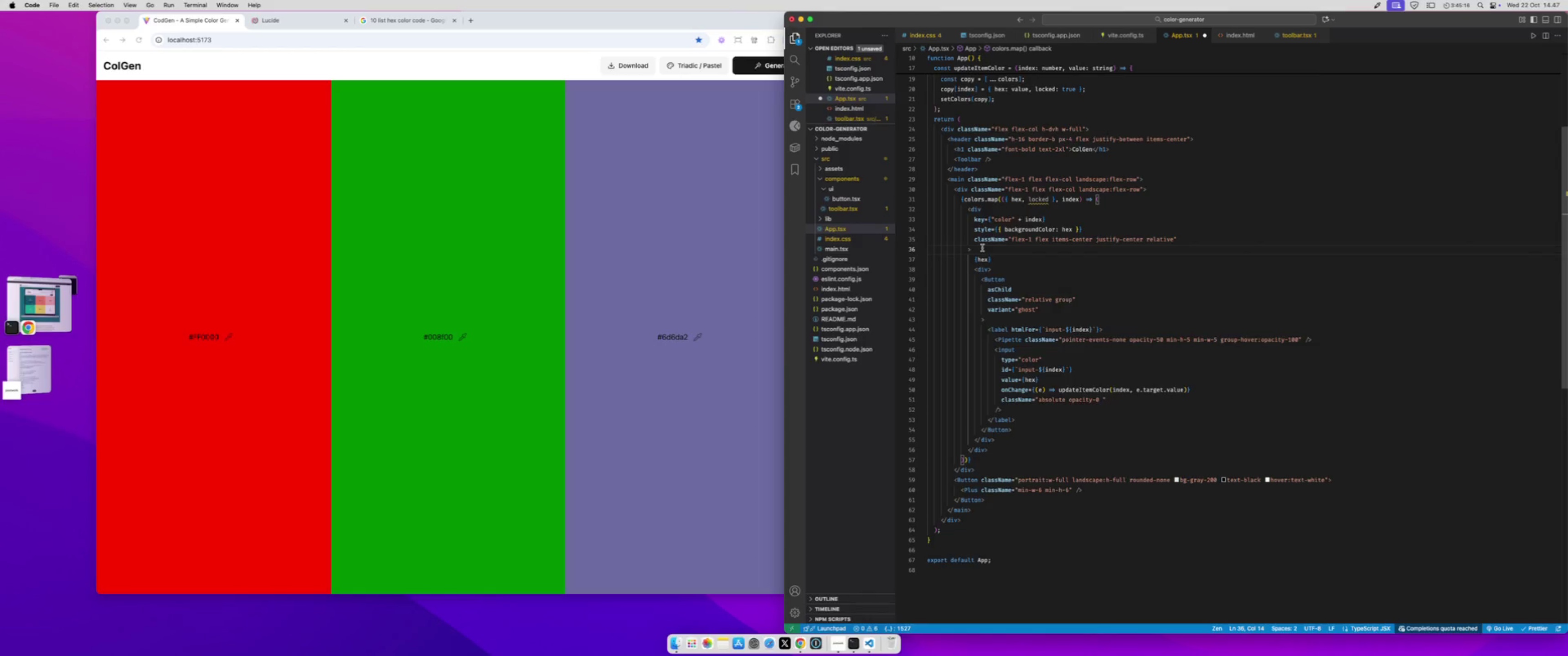 
key(Enter)
 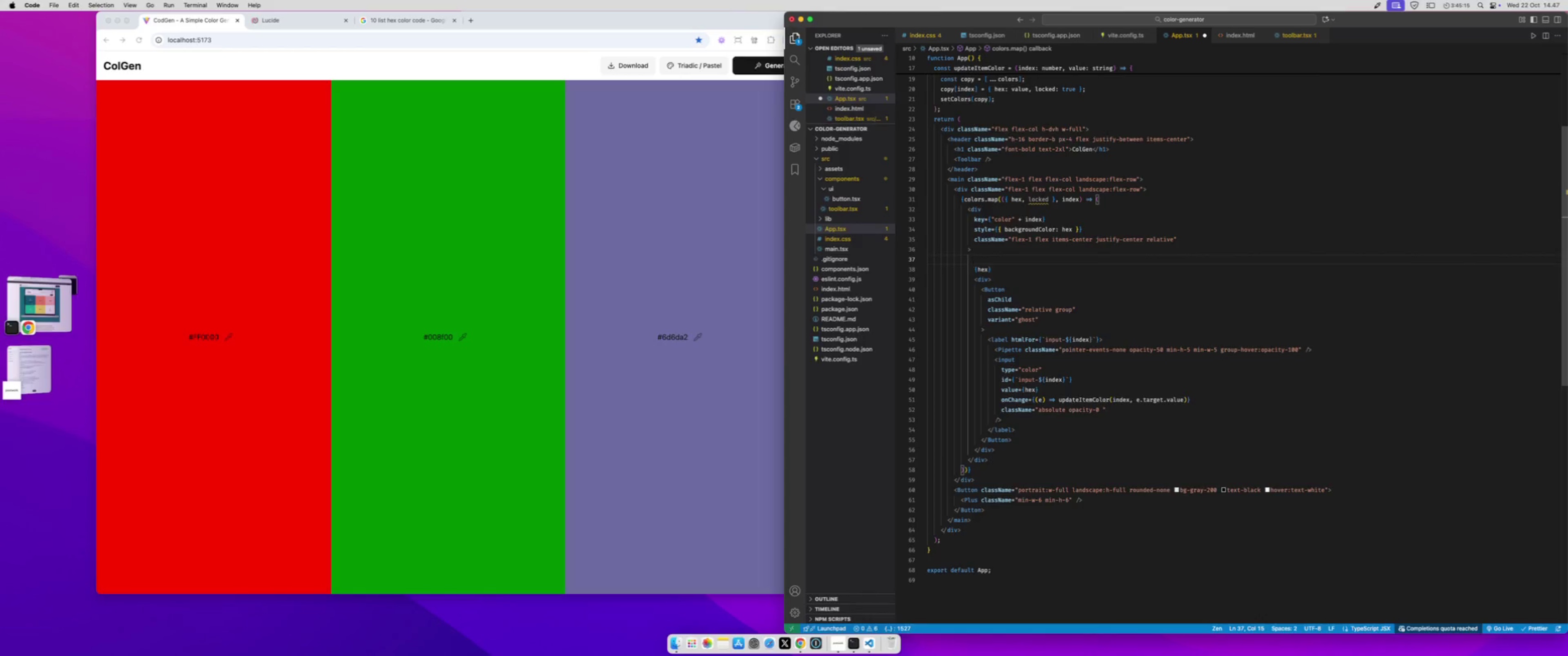 
type(h3)
key(Backspace)
type(4)
key(Tab)
key(Backspace)
key(Backspace)
key(Backspace)
key(Backspace)
type(h3)
key(Backspace)
type(4)
key(Tab)
 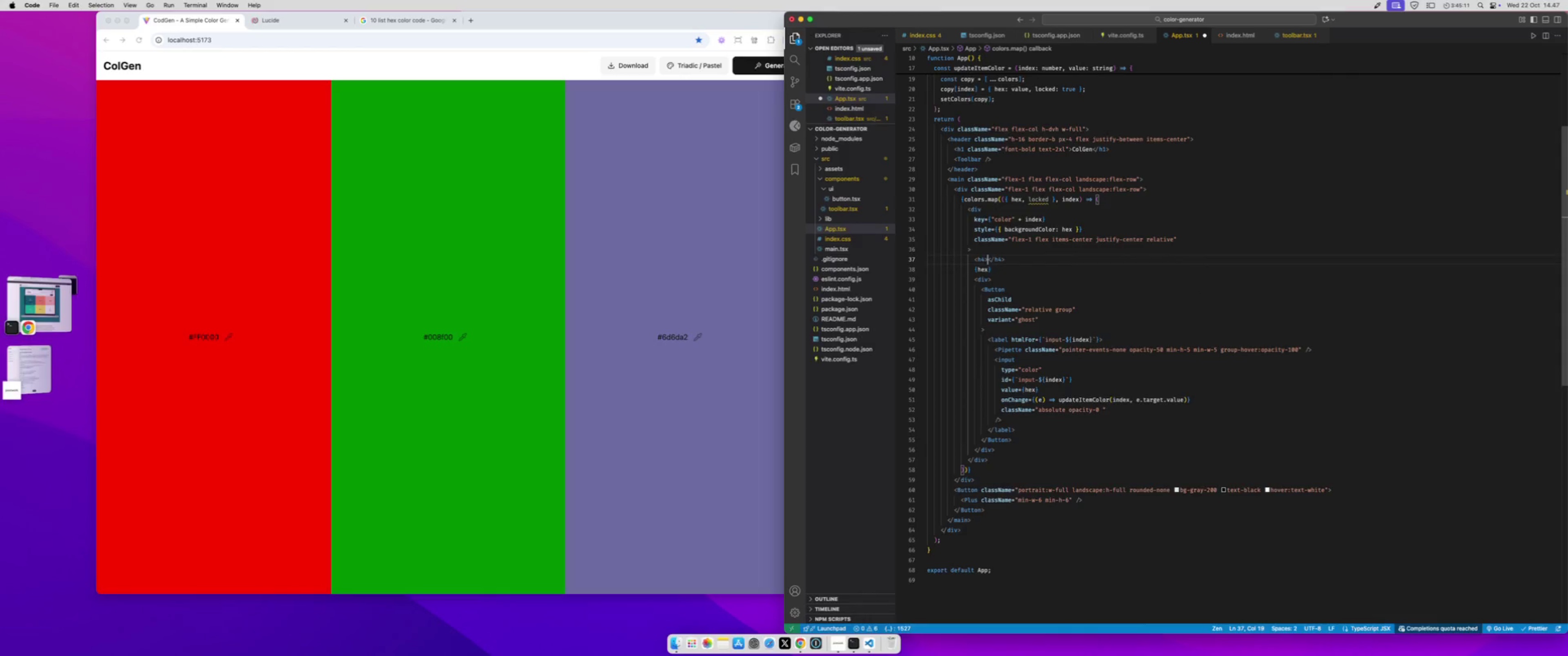 
key(Meta+V)
 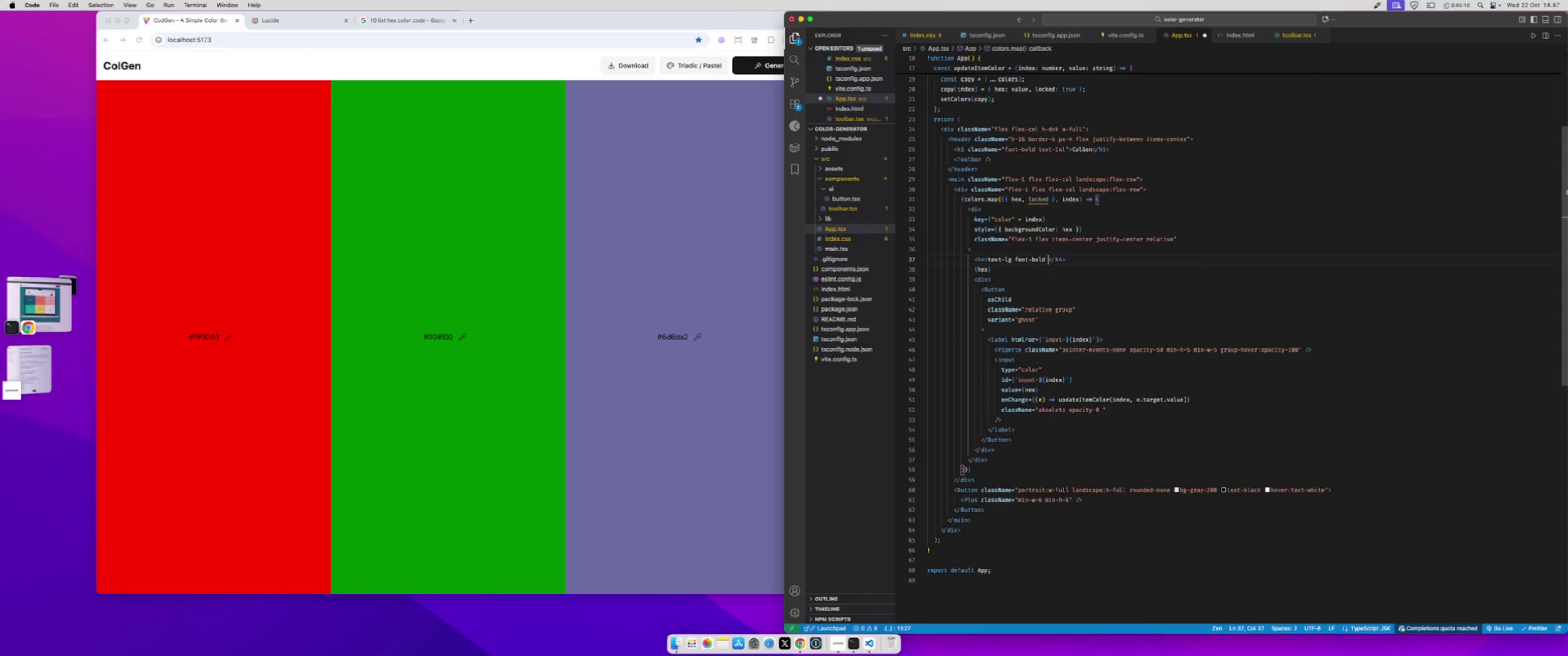 
key(Meta+CommandLeft)
 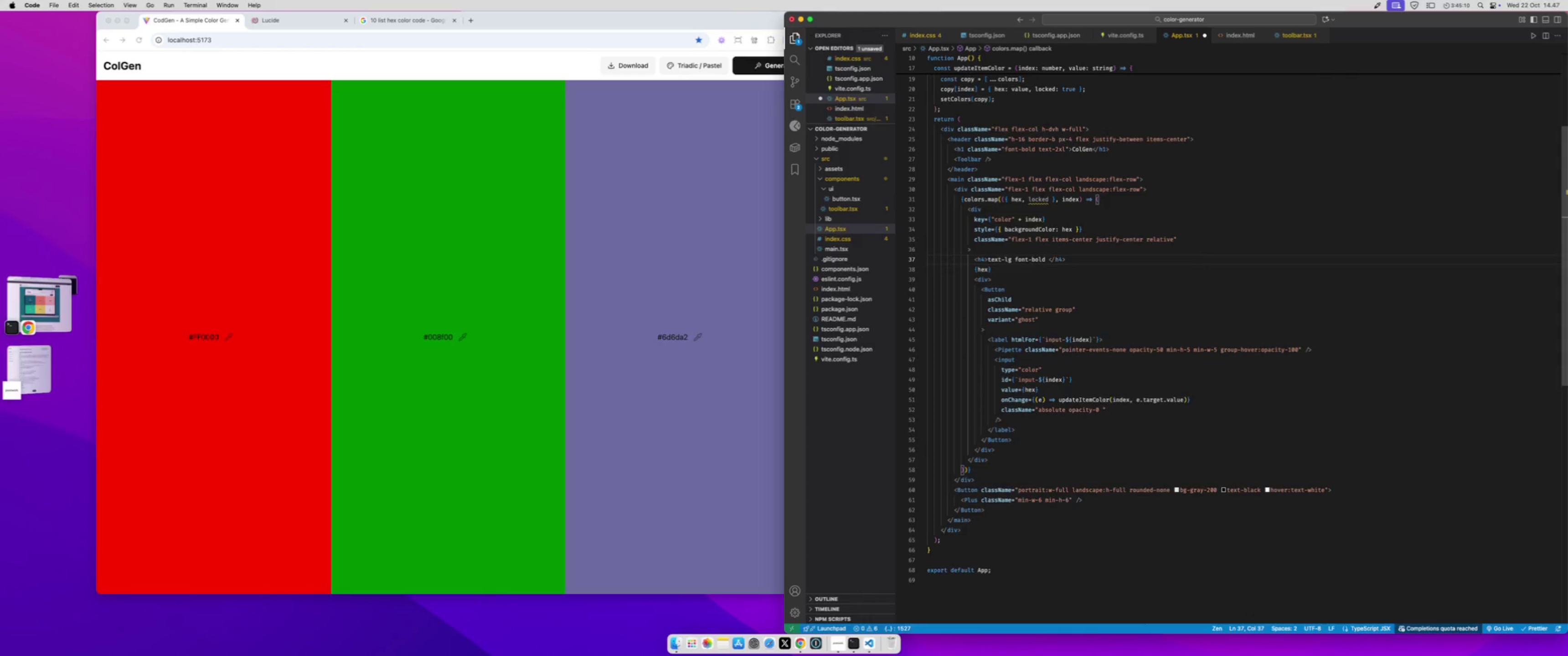 
key(Meta+Z)
 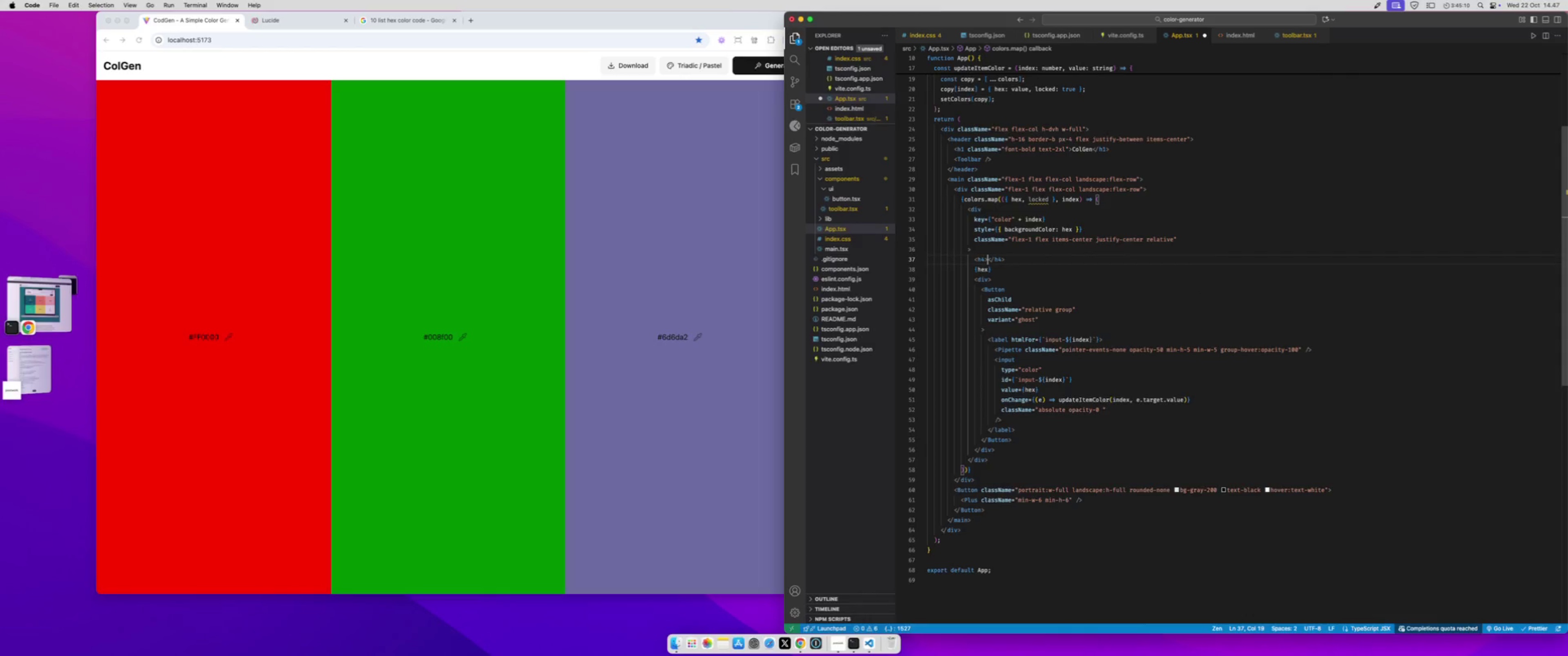 
key(ArrowLeft)
 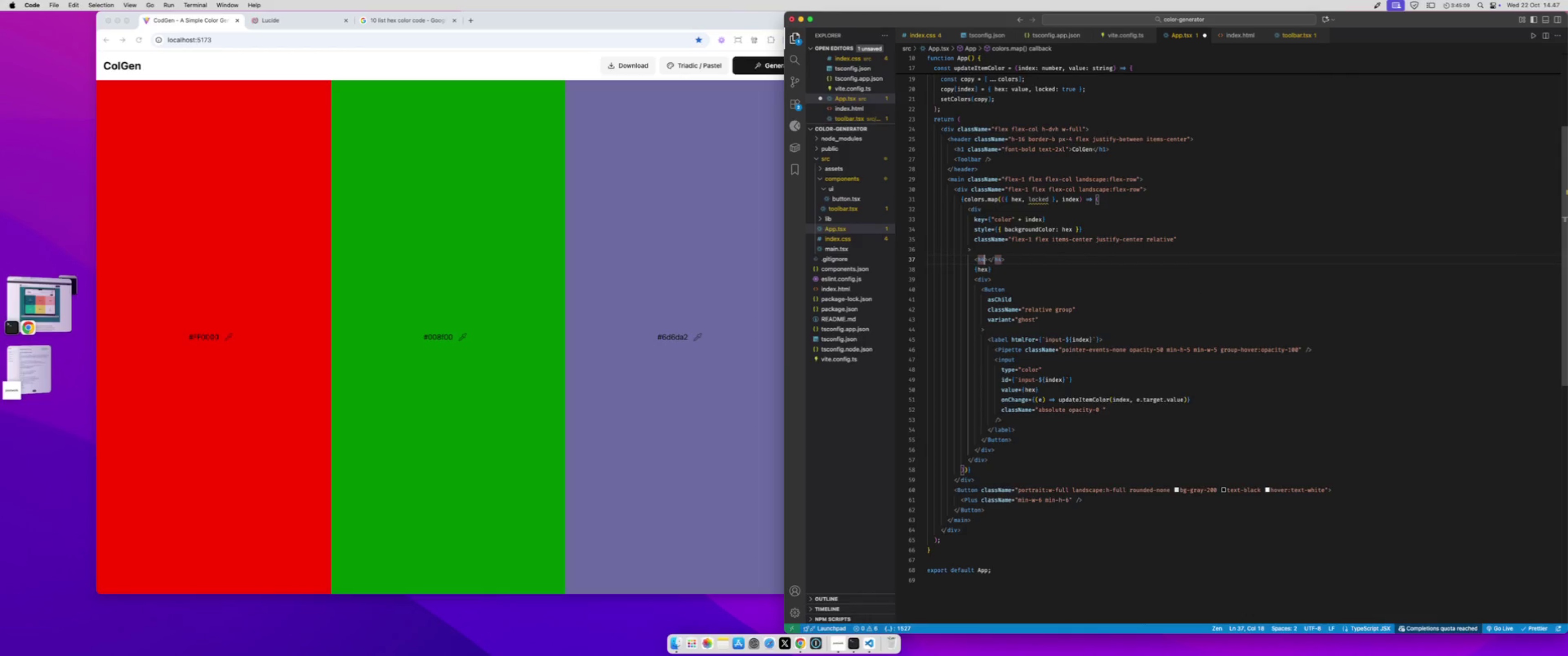 
type( clas)
 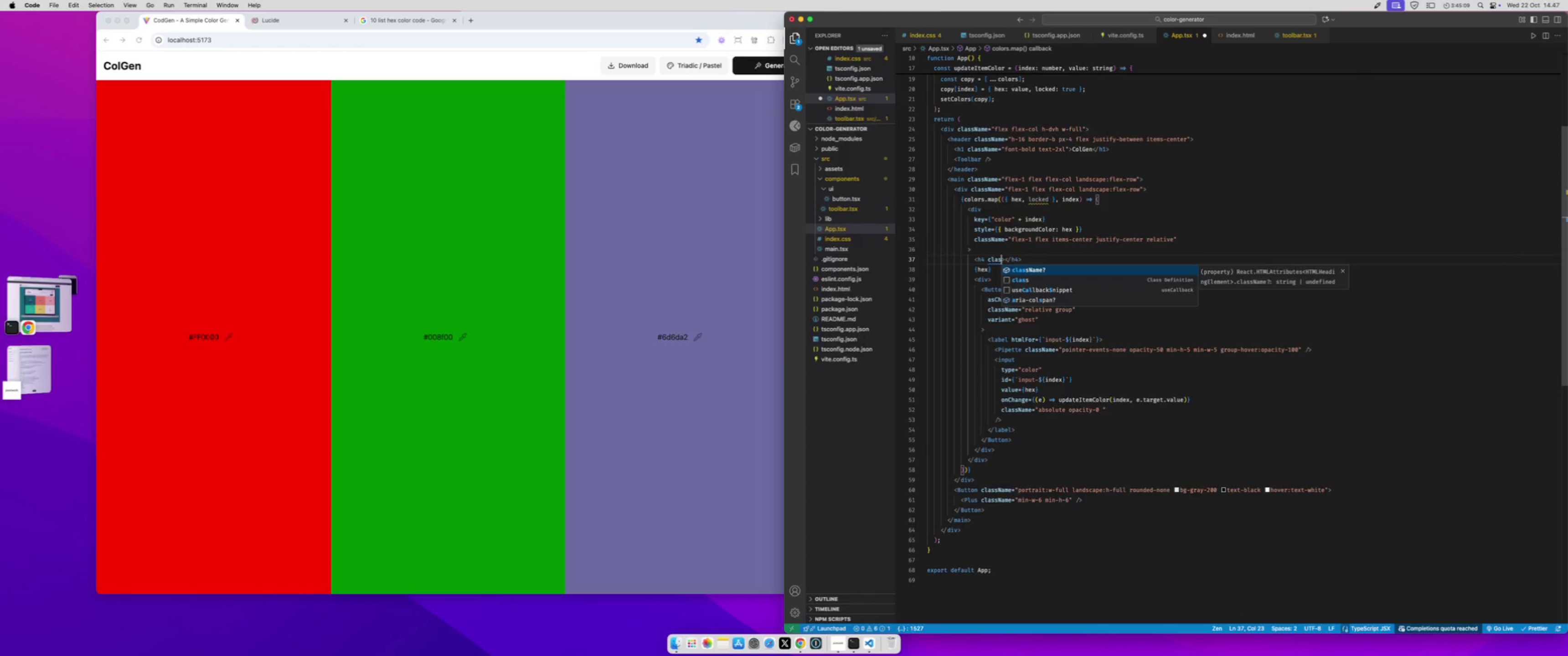 
key(Enter)
 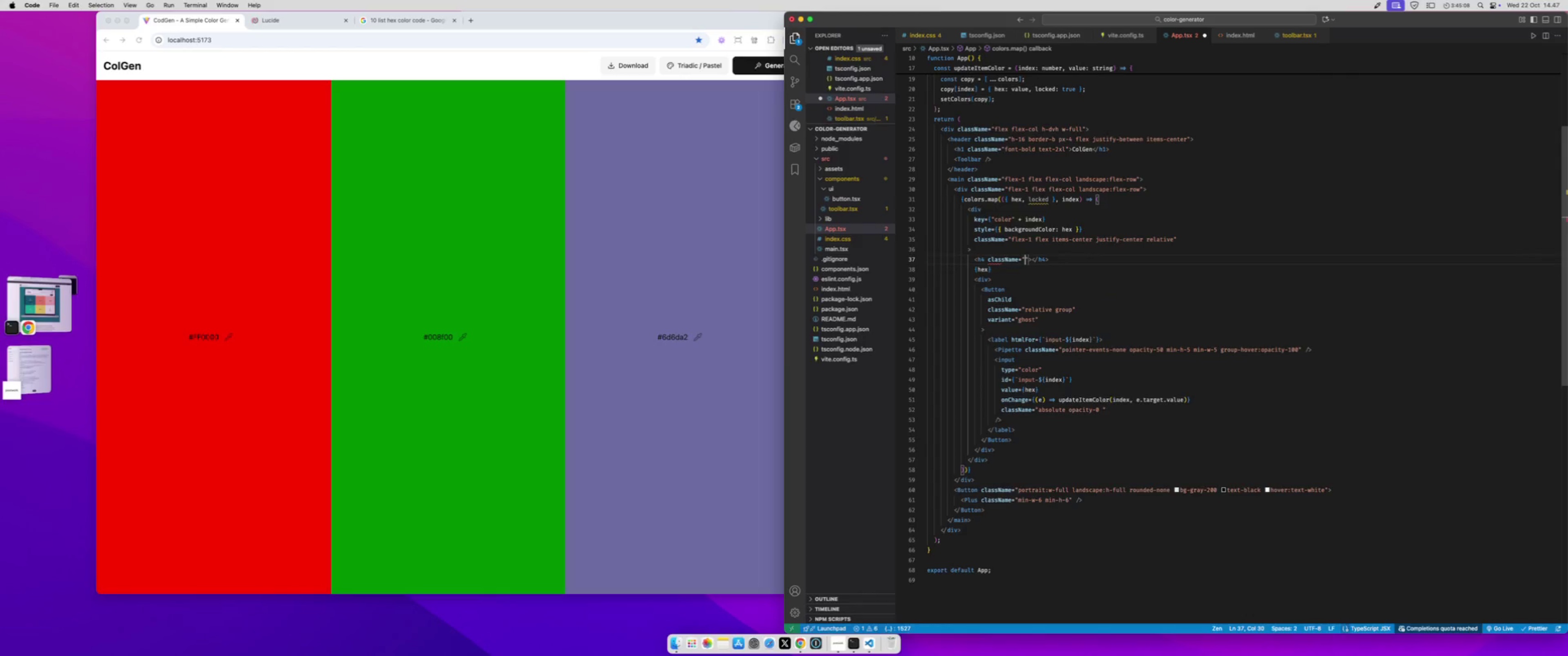 
key(Meta+CommandLeft)
 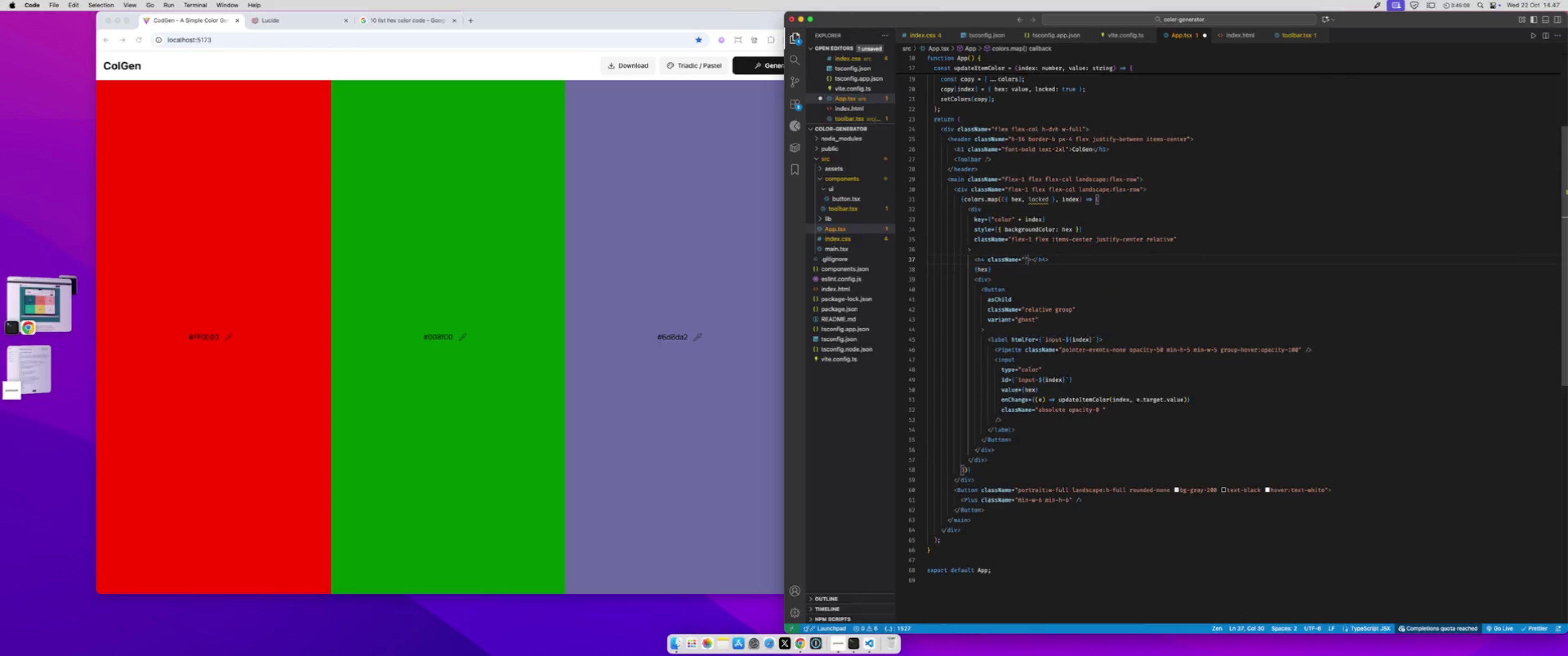 
key(Meta+V)
 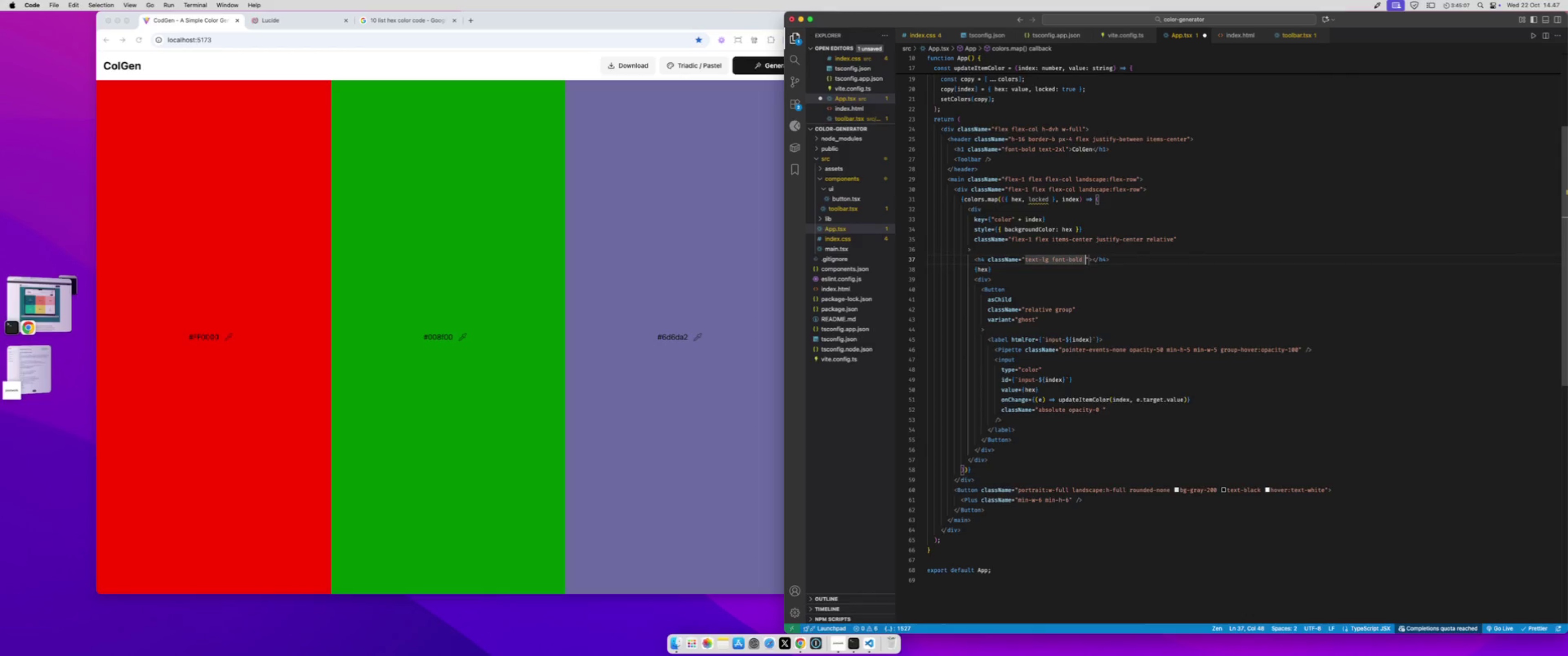 
key(ArrowRight)
 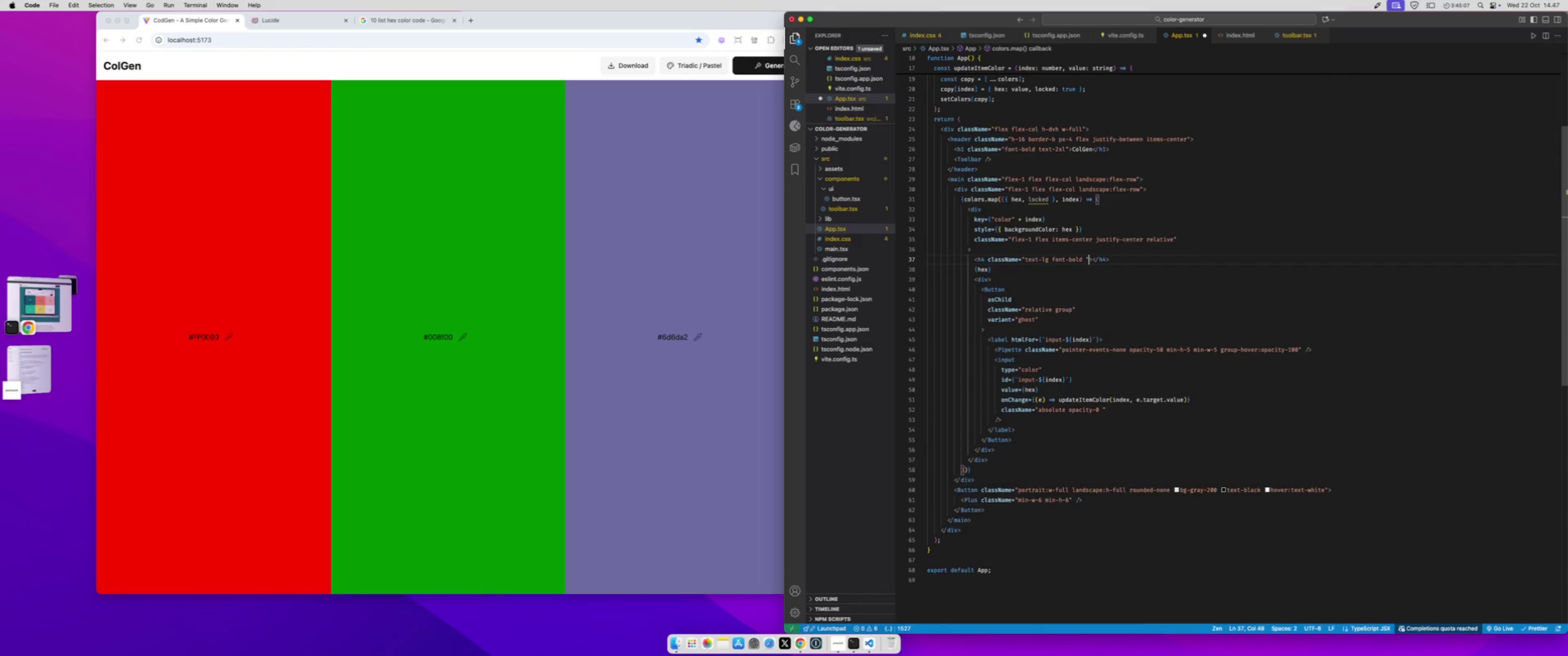 
key(ArrowRight)
 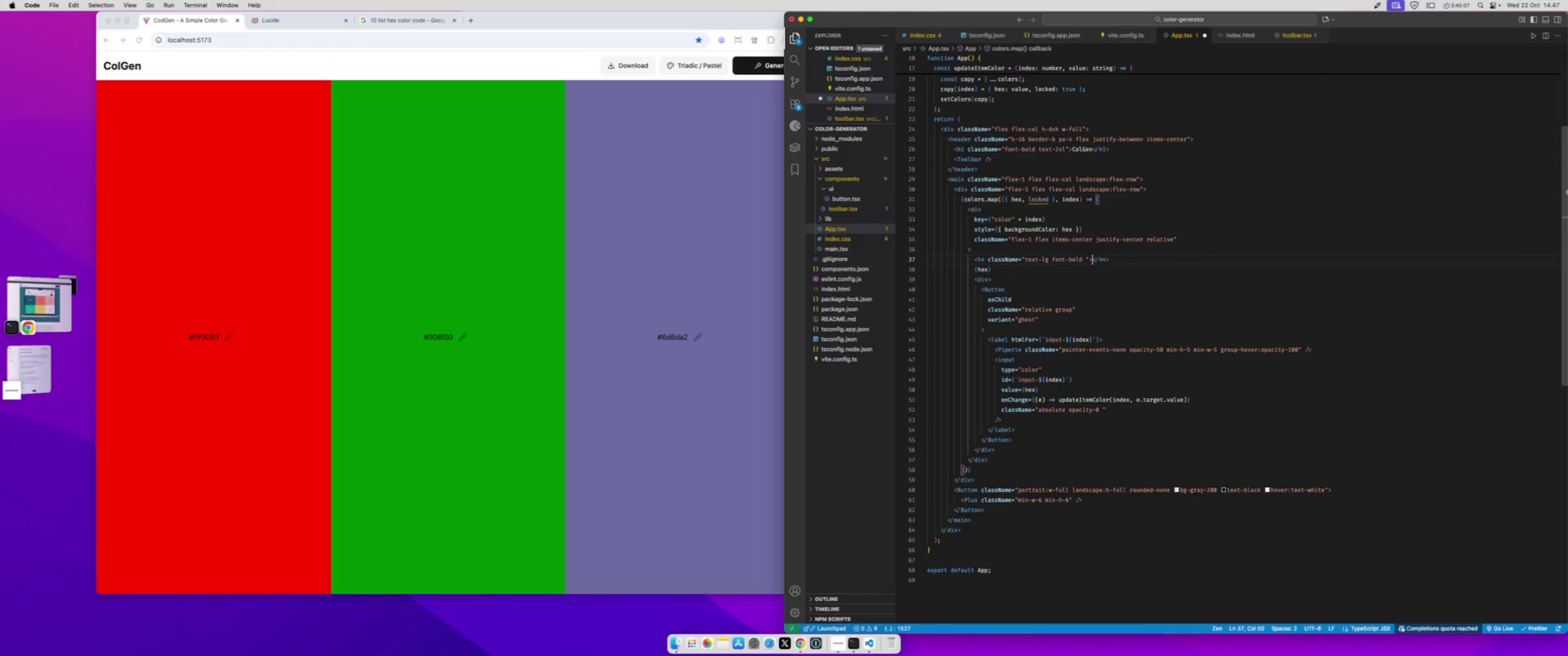 
type({hex})
 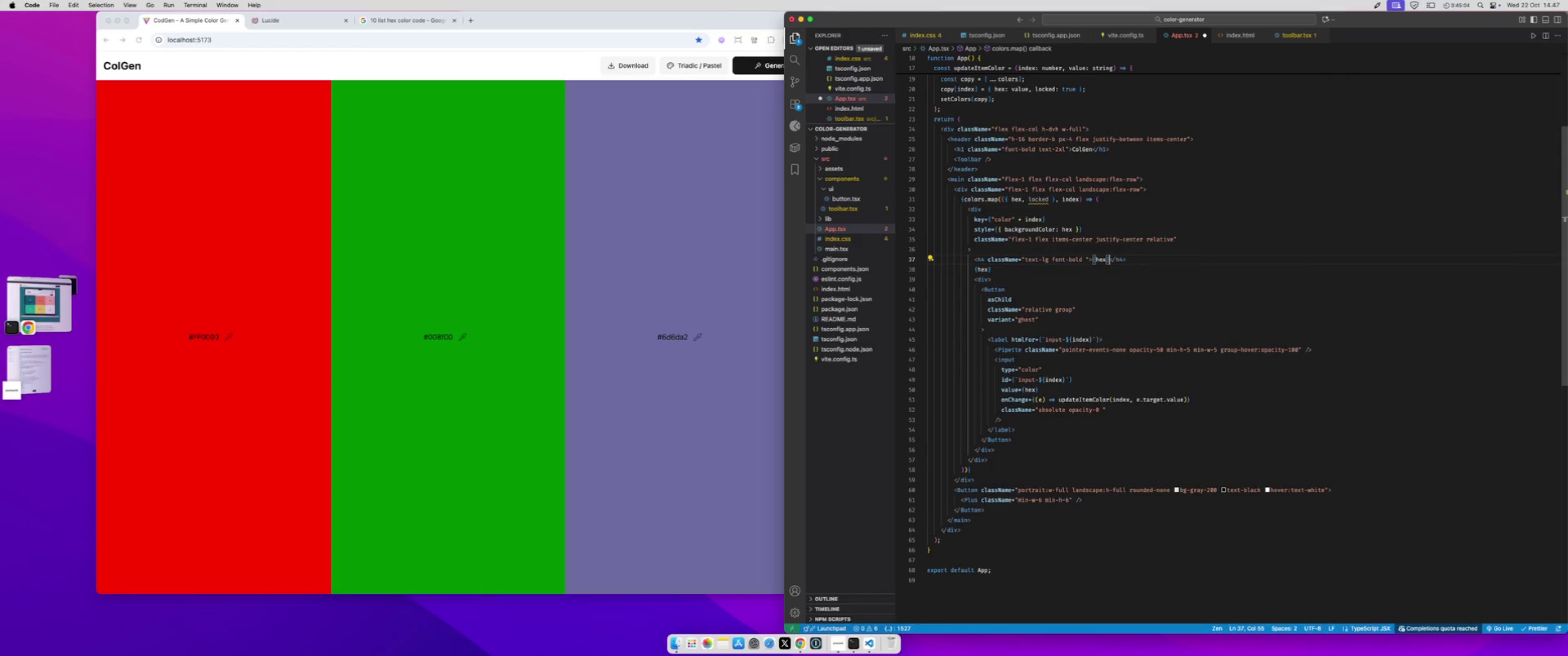 
key(ArrowDown)
 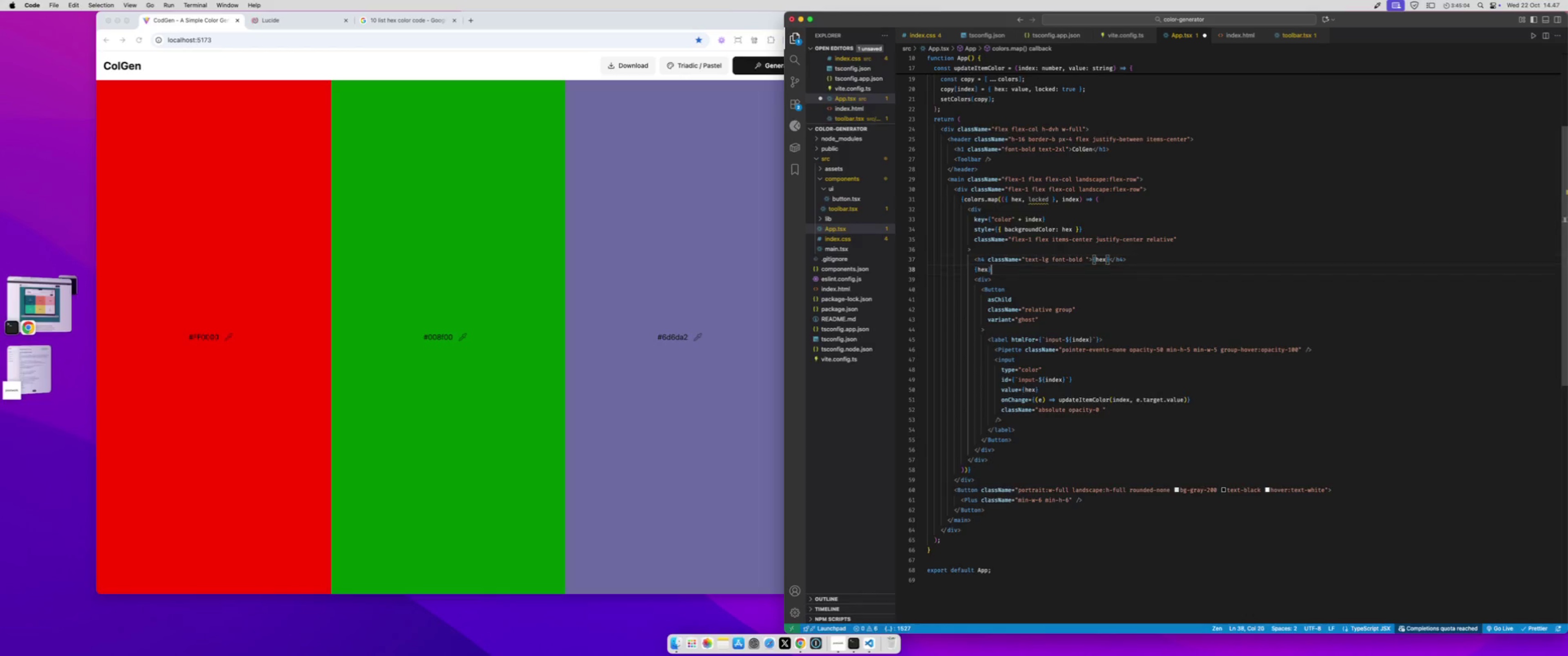 
key(Meta+Shift+ArrowLeft)
 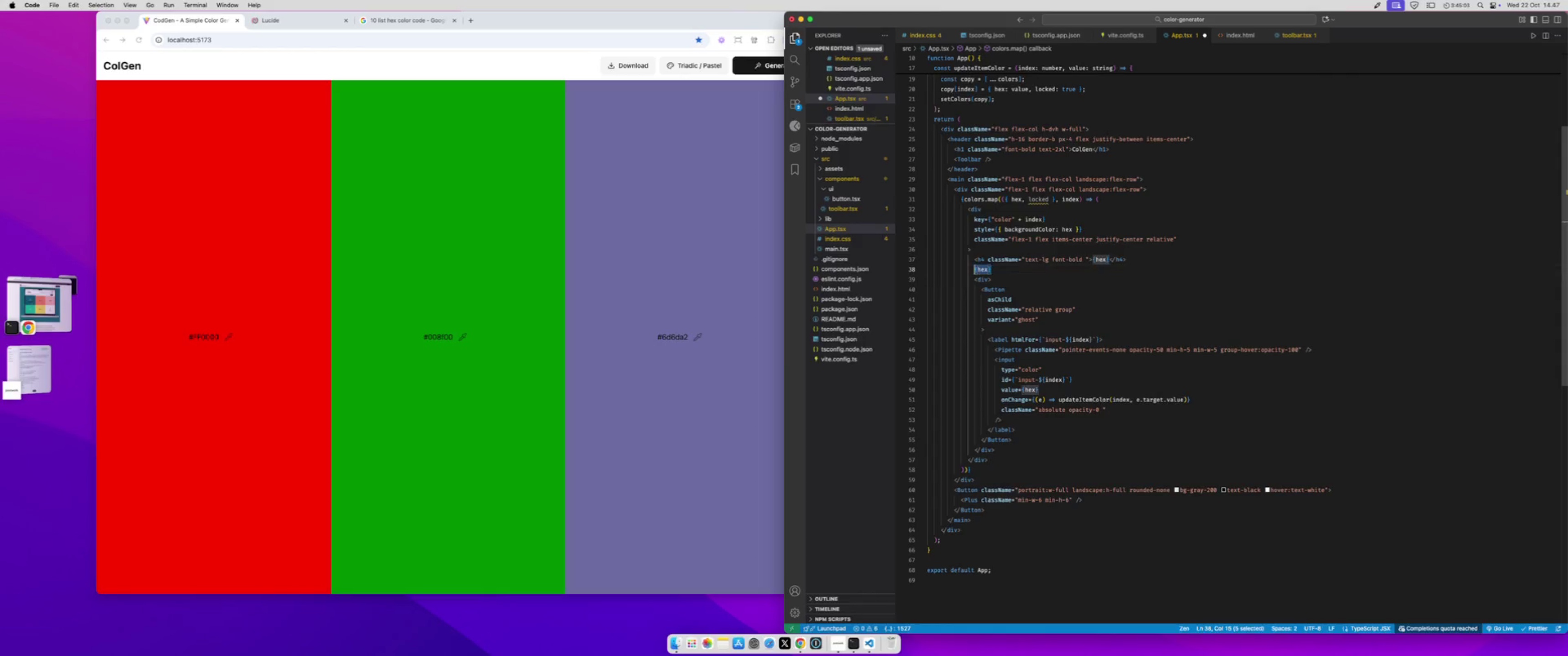 
key(Meta+Shift+ArrowLeft)
 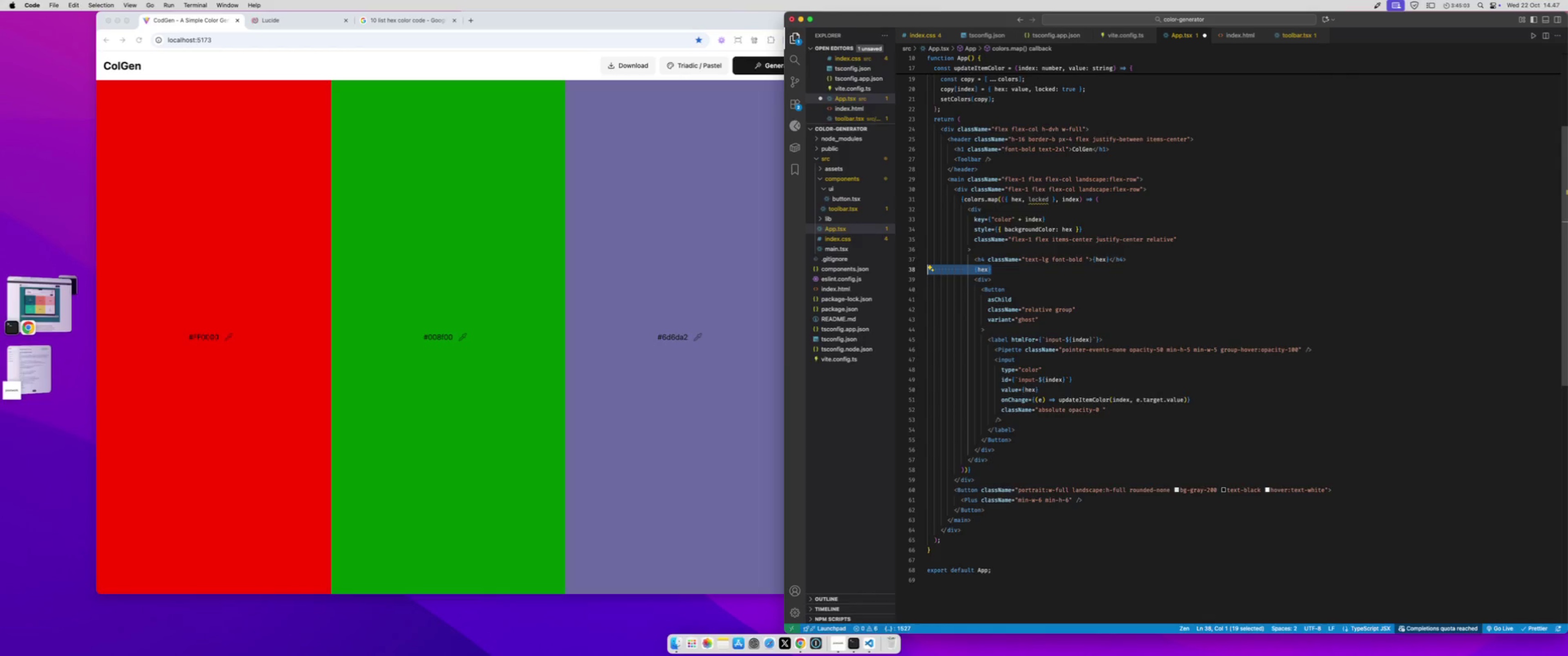 
key(Backspace)
 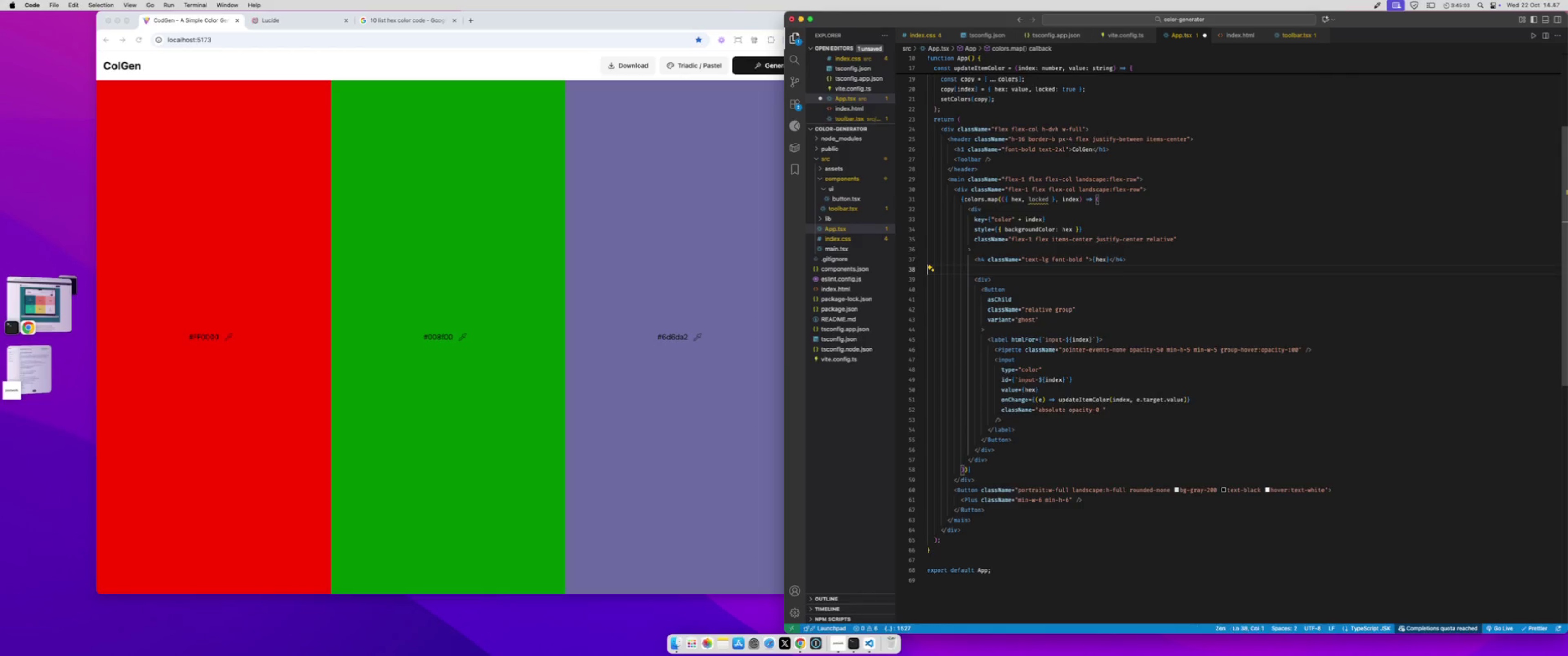 
key(Backspace)
 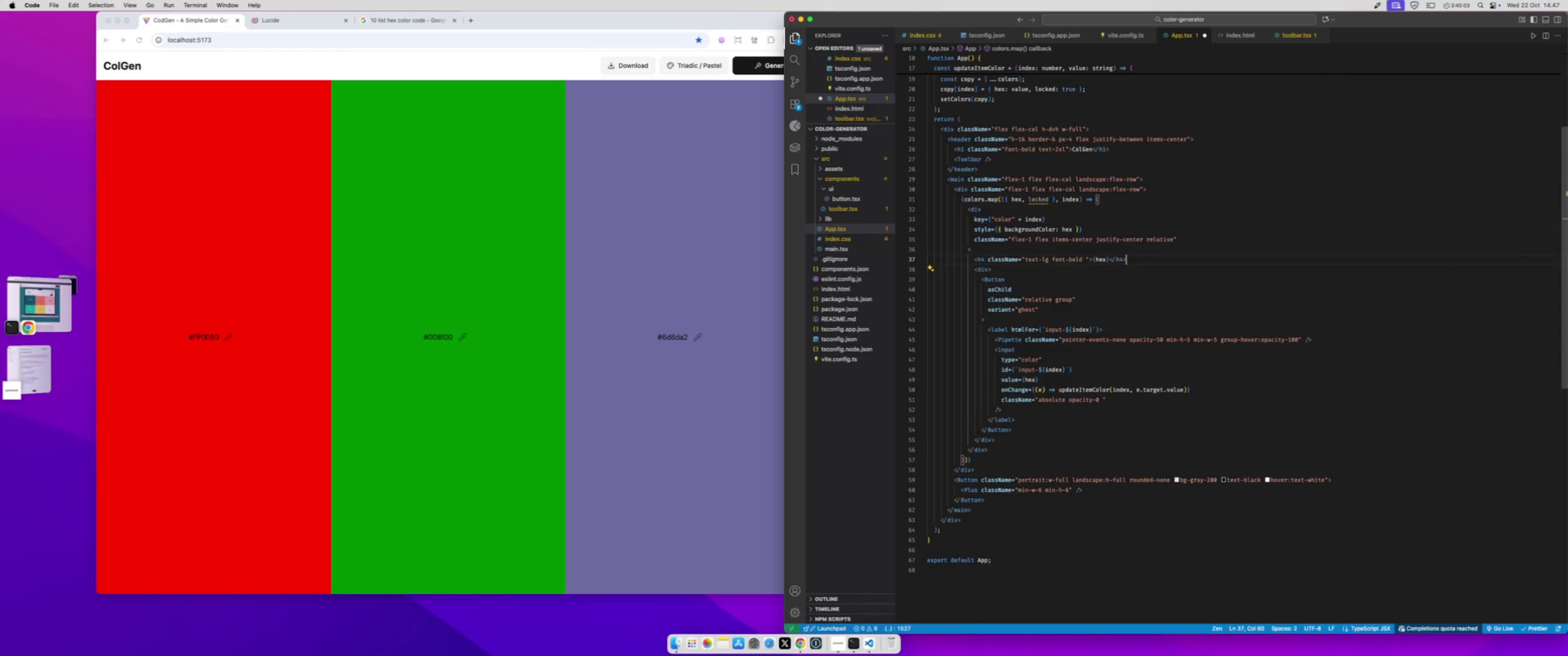 
key(Meta+S)
 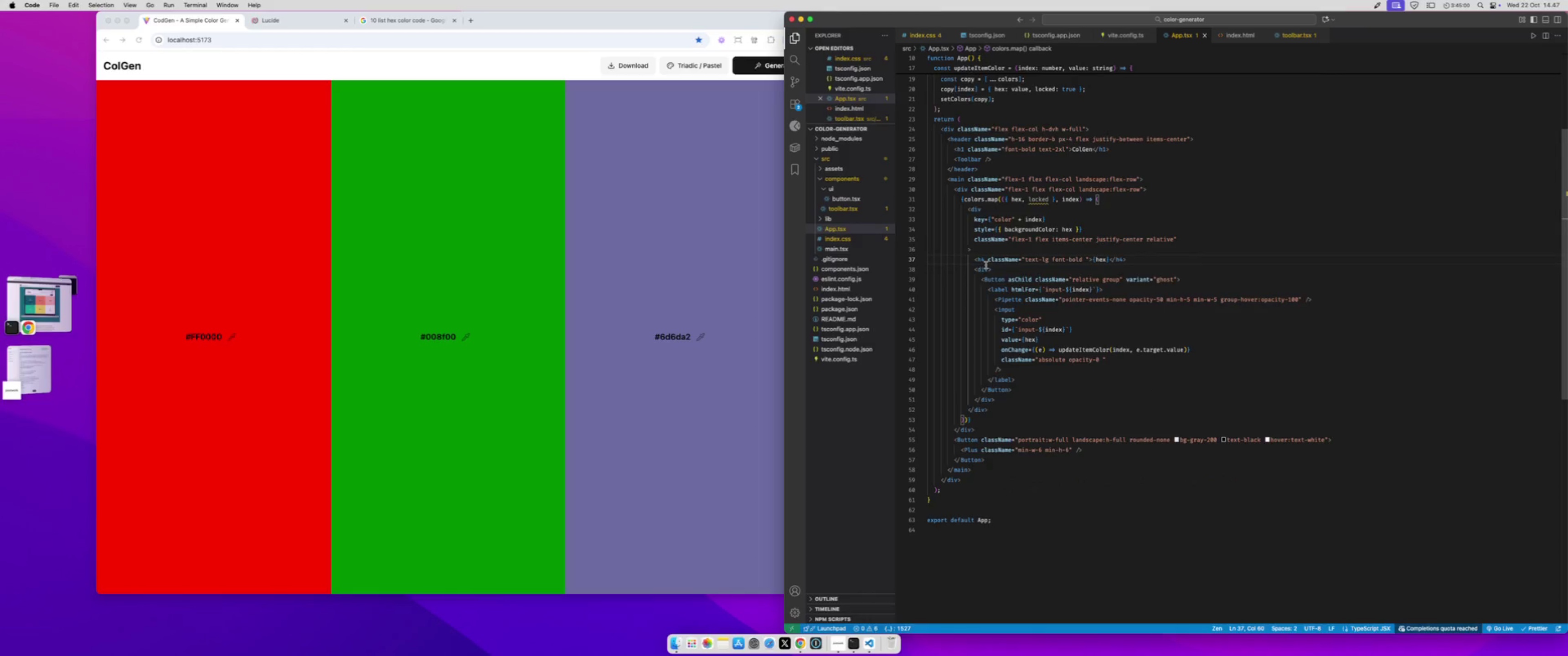 
left_click([989, 280])
 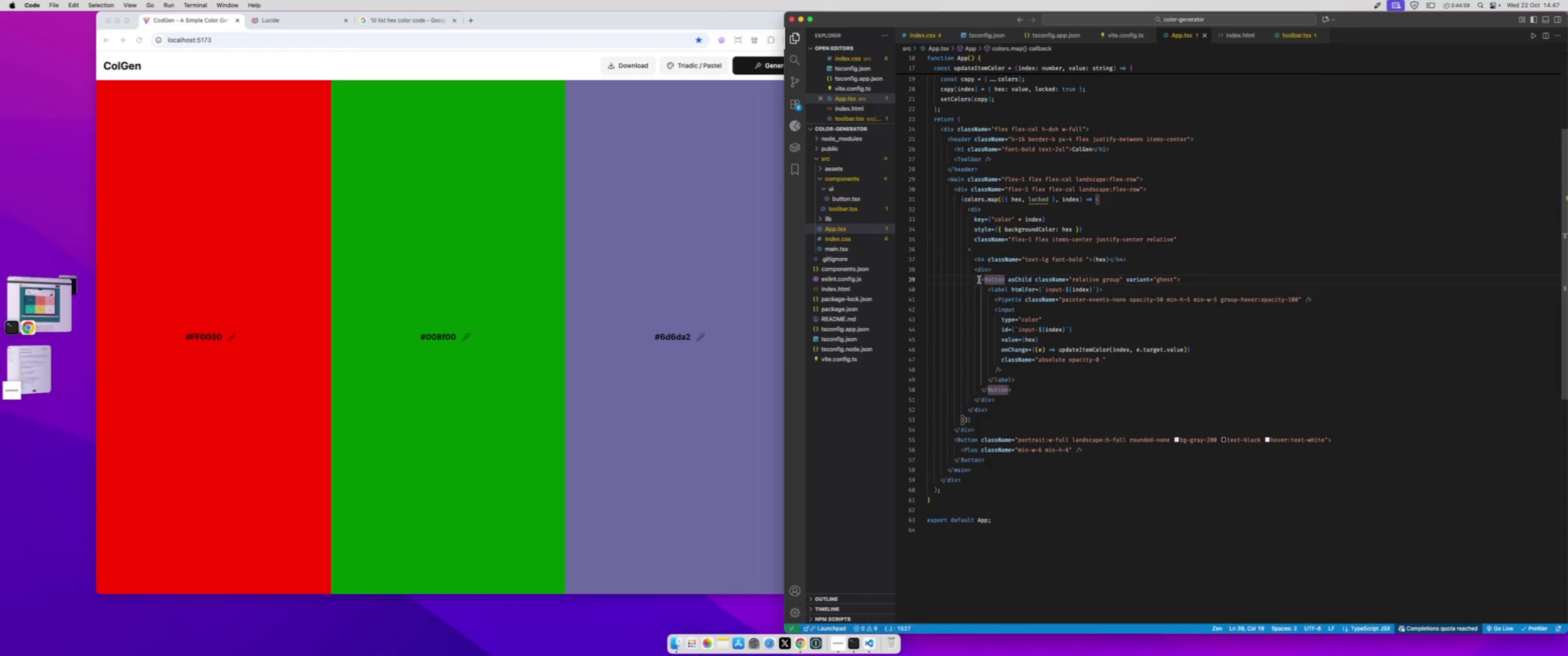 
left_click_drag(start_coordinate=[979, 280], to_coordinate=[1034, 387])
 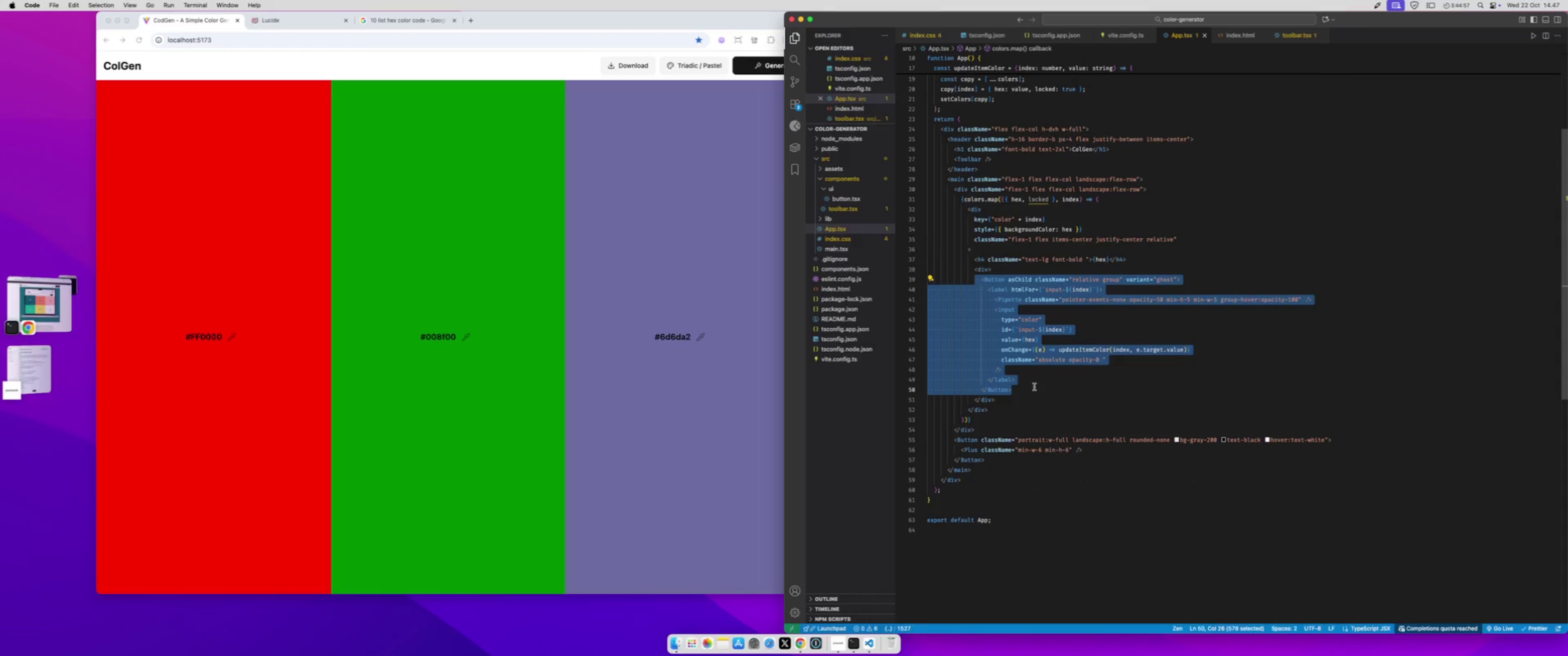 
key(Meta+C)
 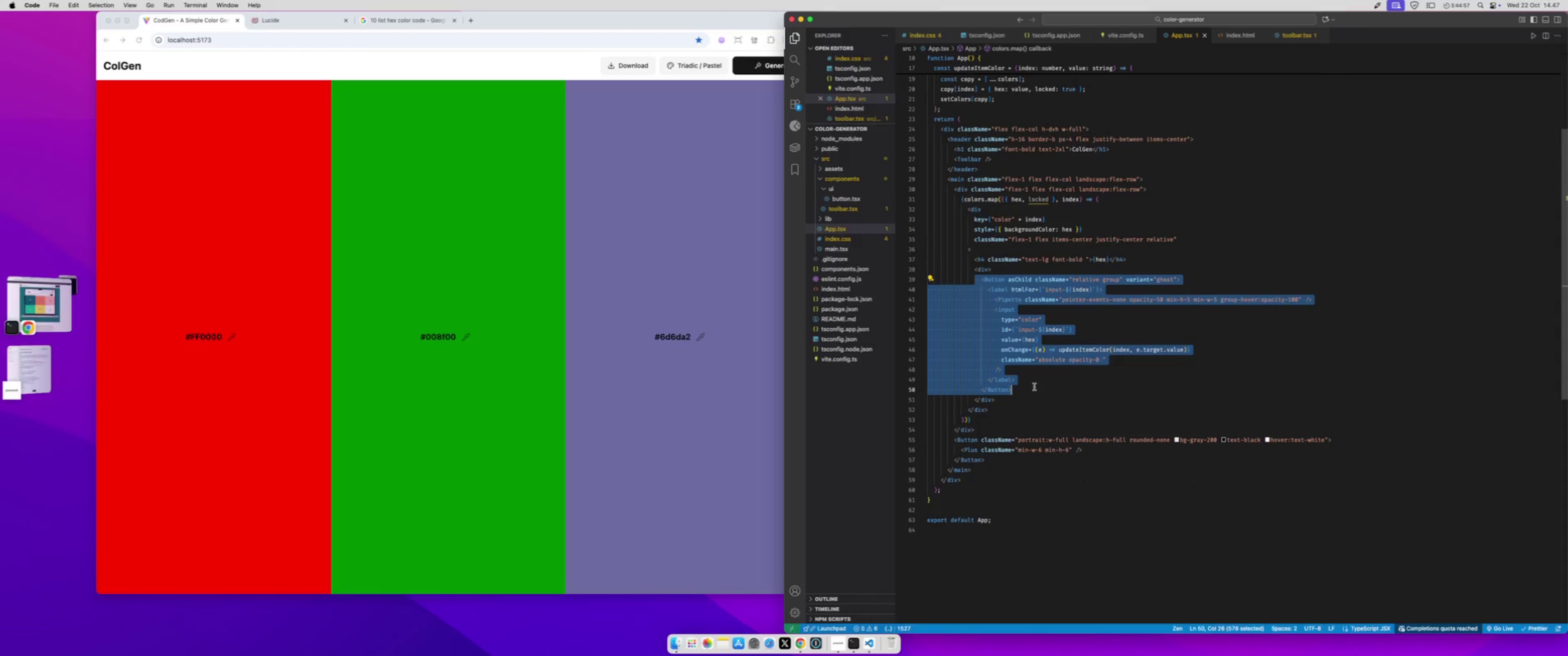 
key(ArrowRight)
 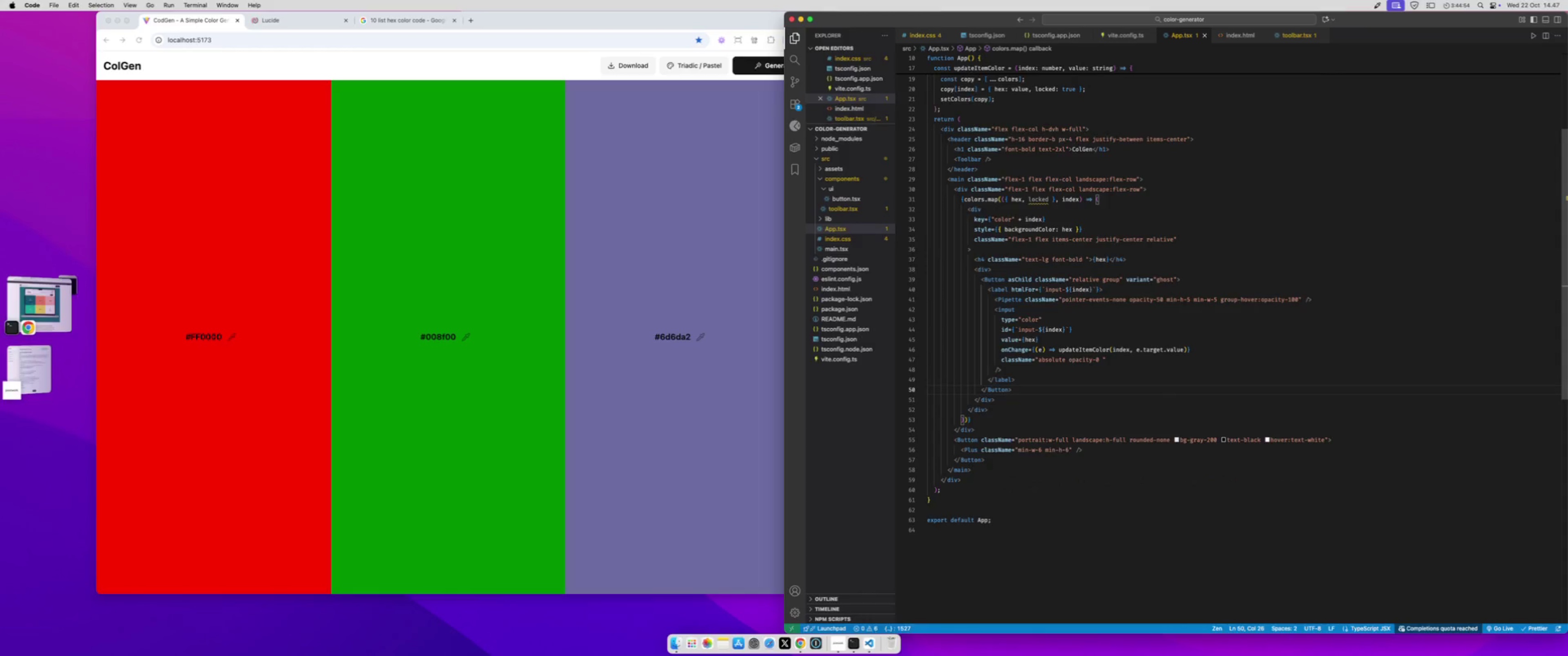 
key(Enter)
 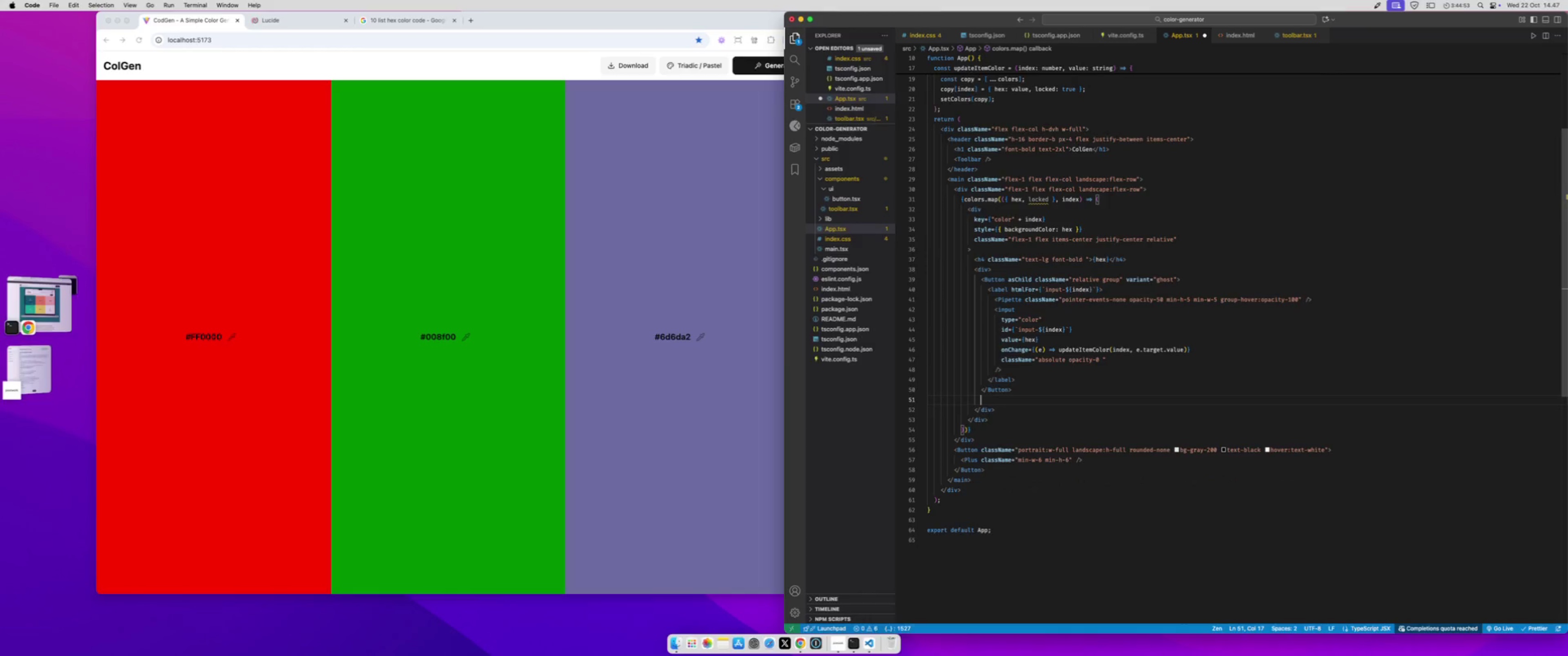 
type(<But)
 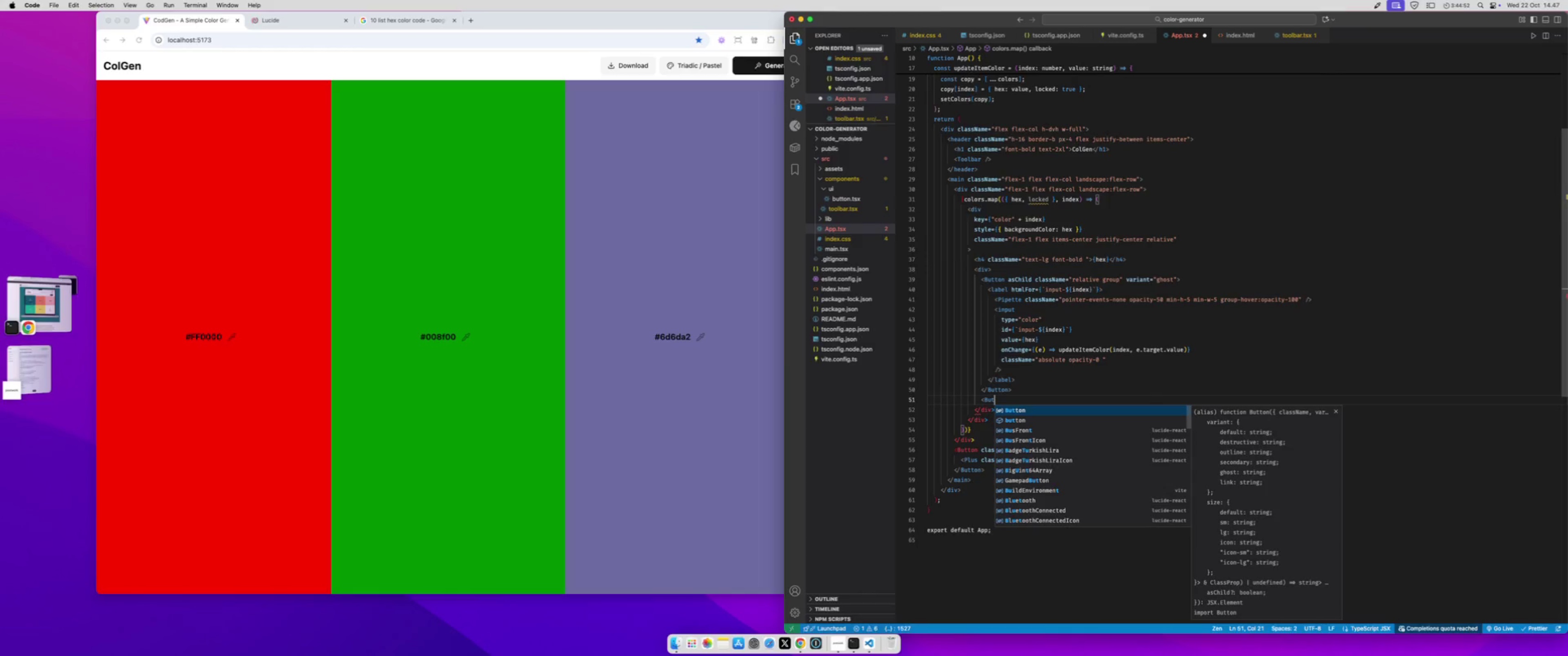 
key(Enter)
 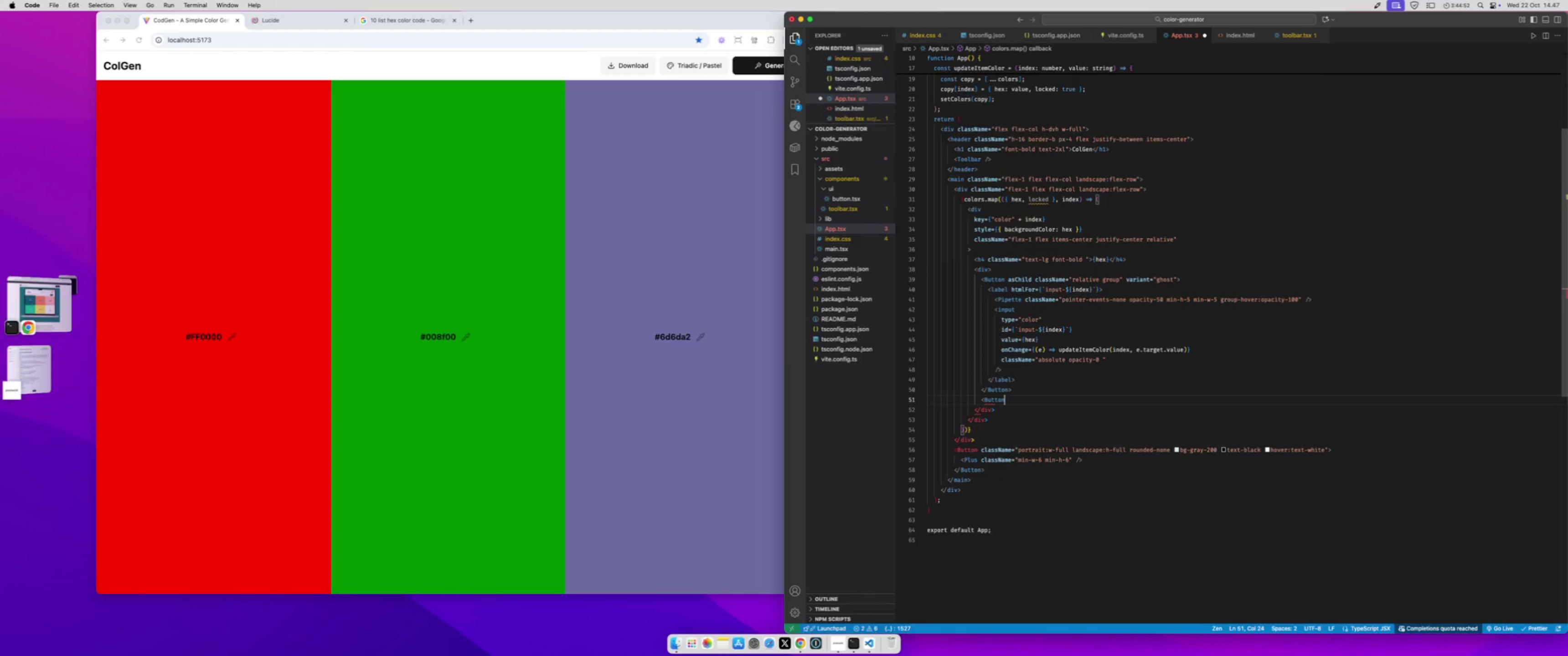 
key(Shift+Period)
 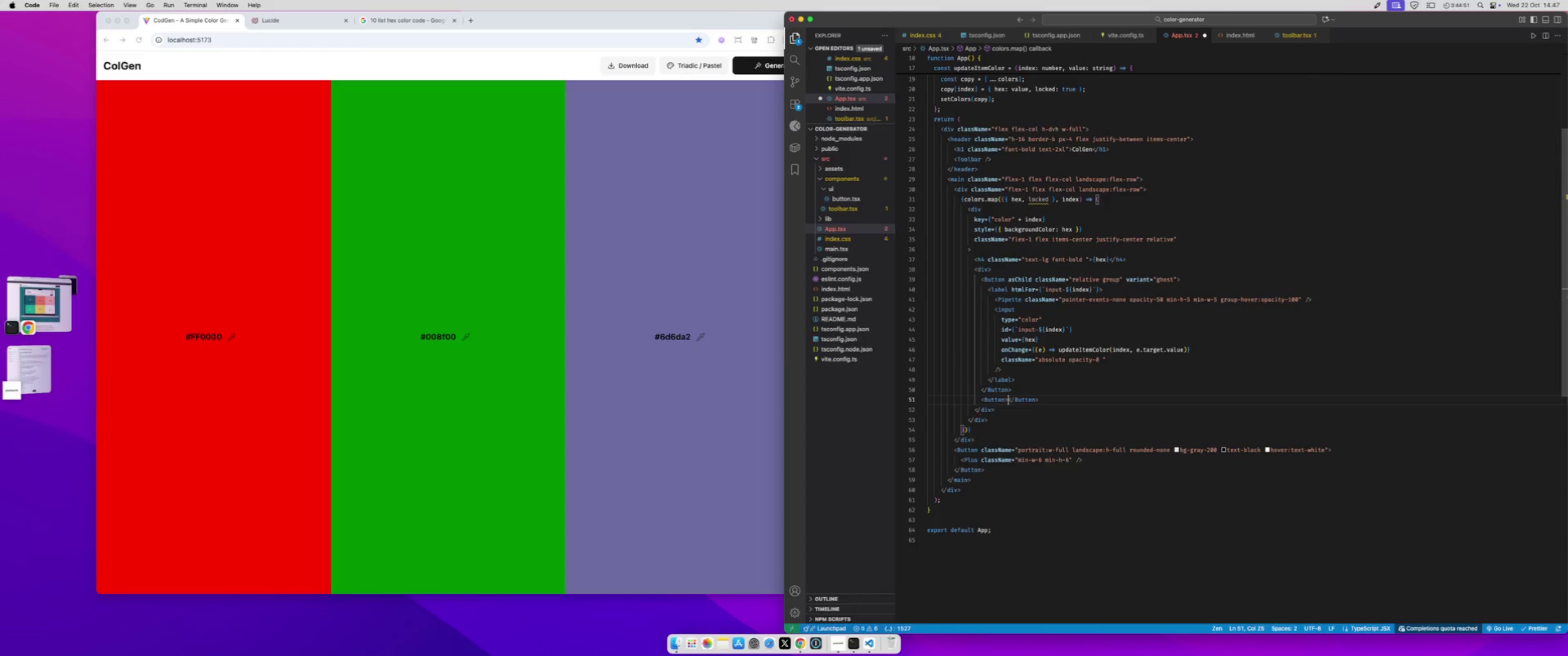 
key(Enter)
 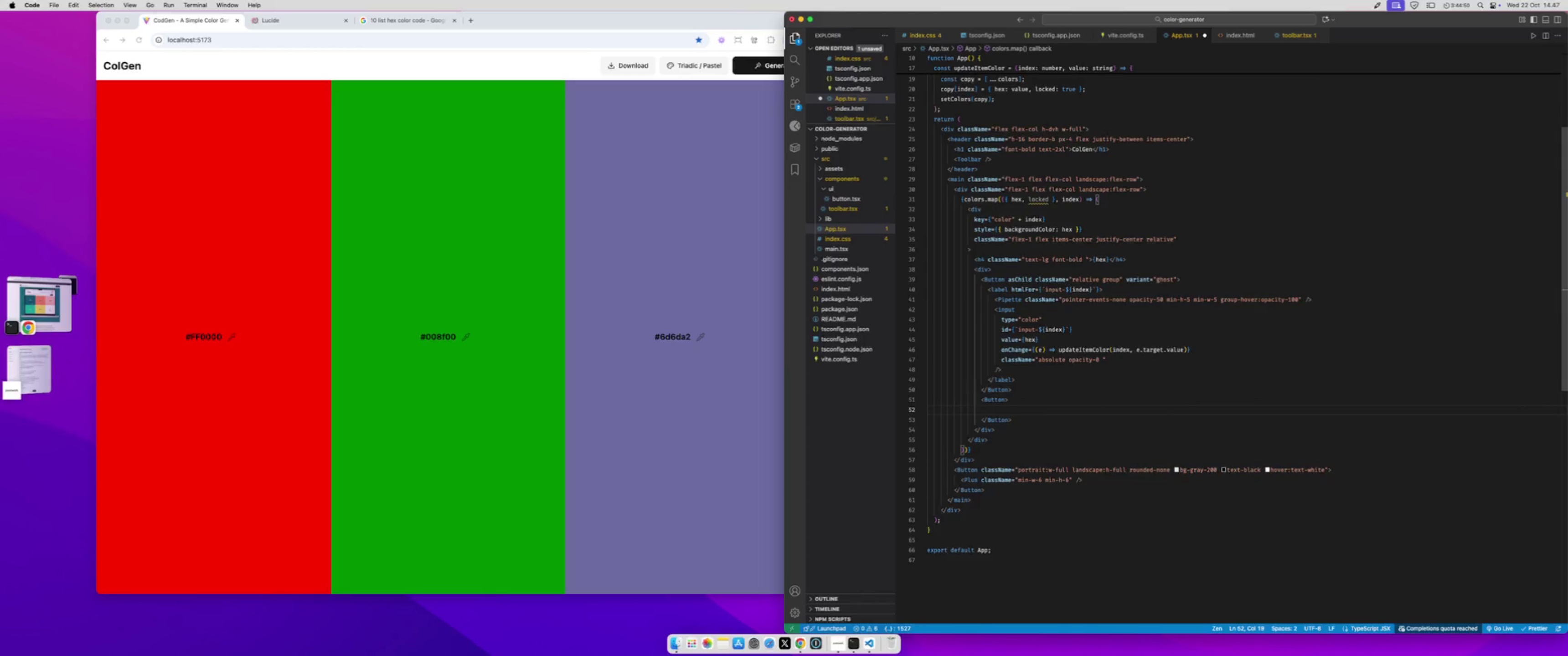 
key(Shift+BracketLeft)
 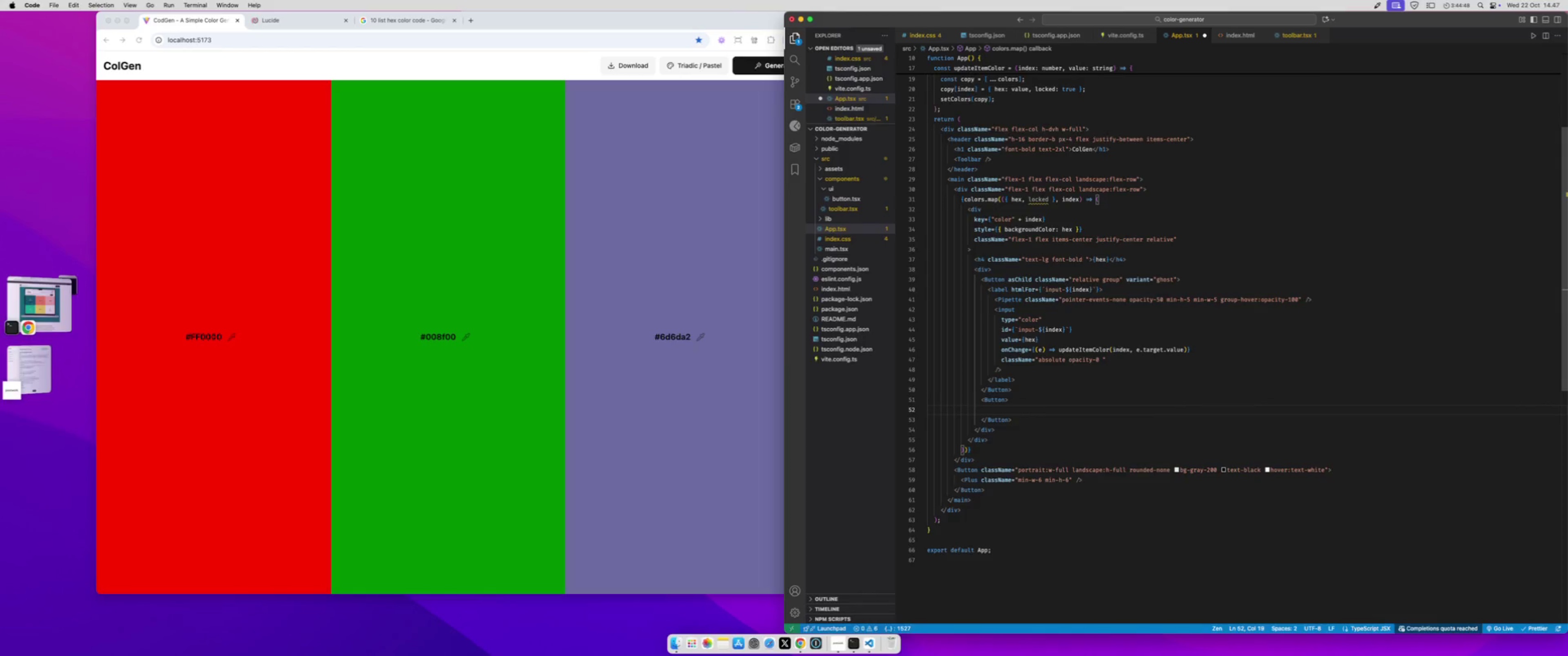 
key(Shift+BracketRight)
 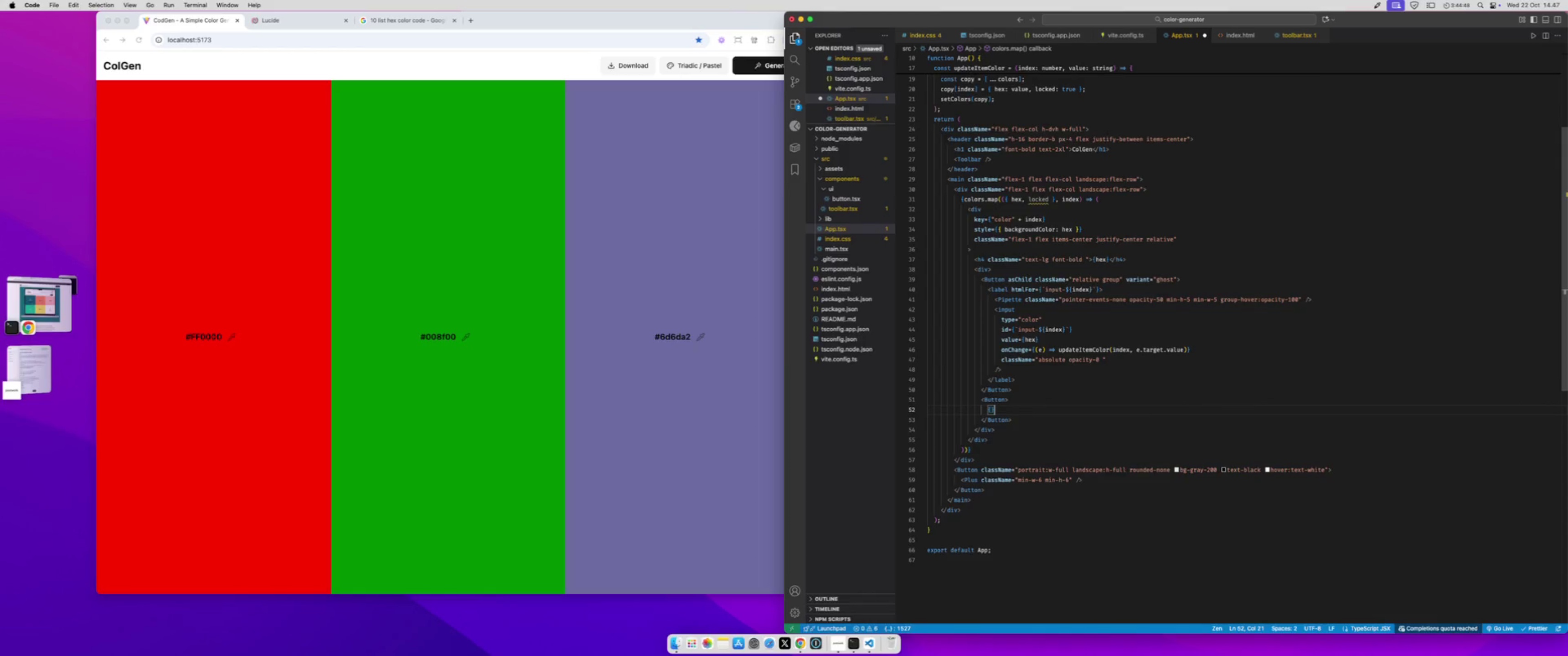 
key(ArrowLeft)
 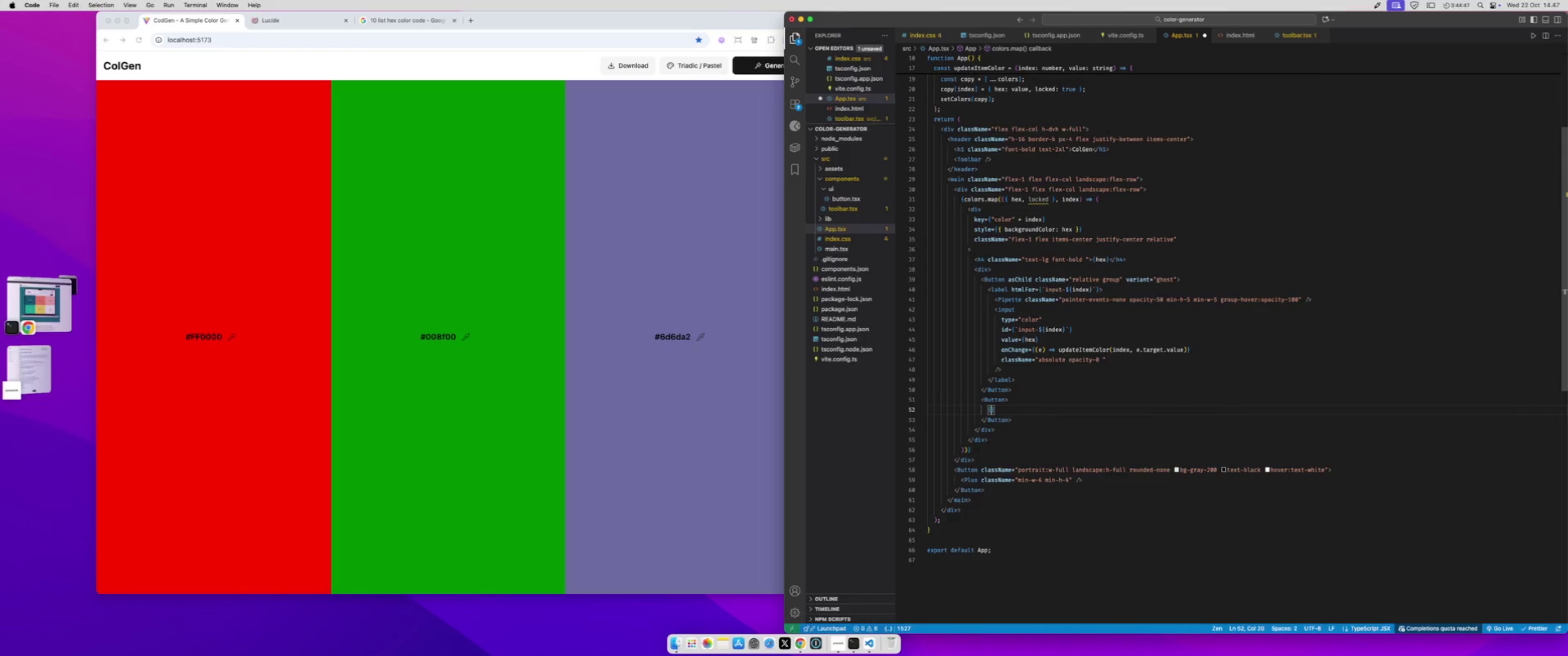 
type(lo)
 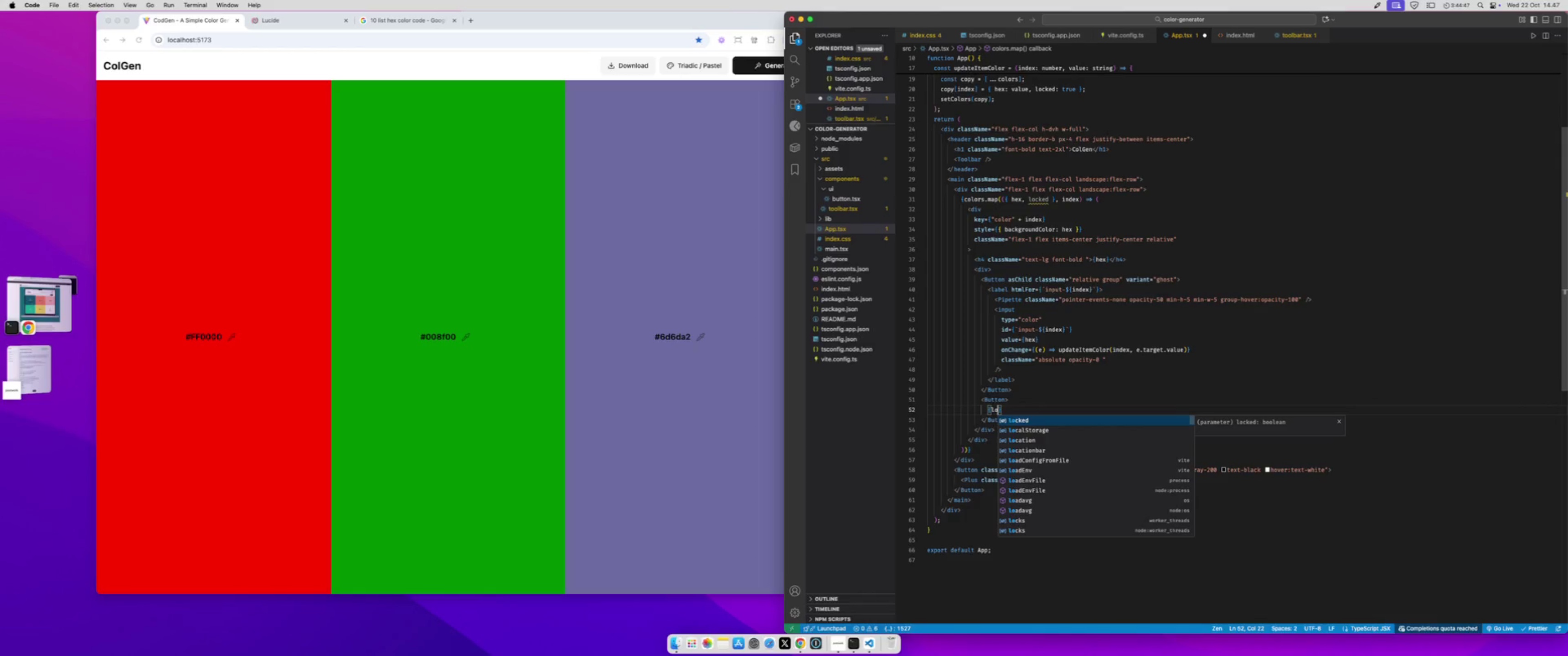 
key(Enter)
 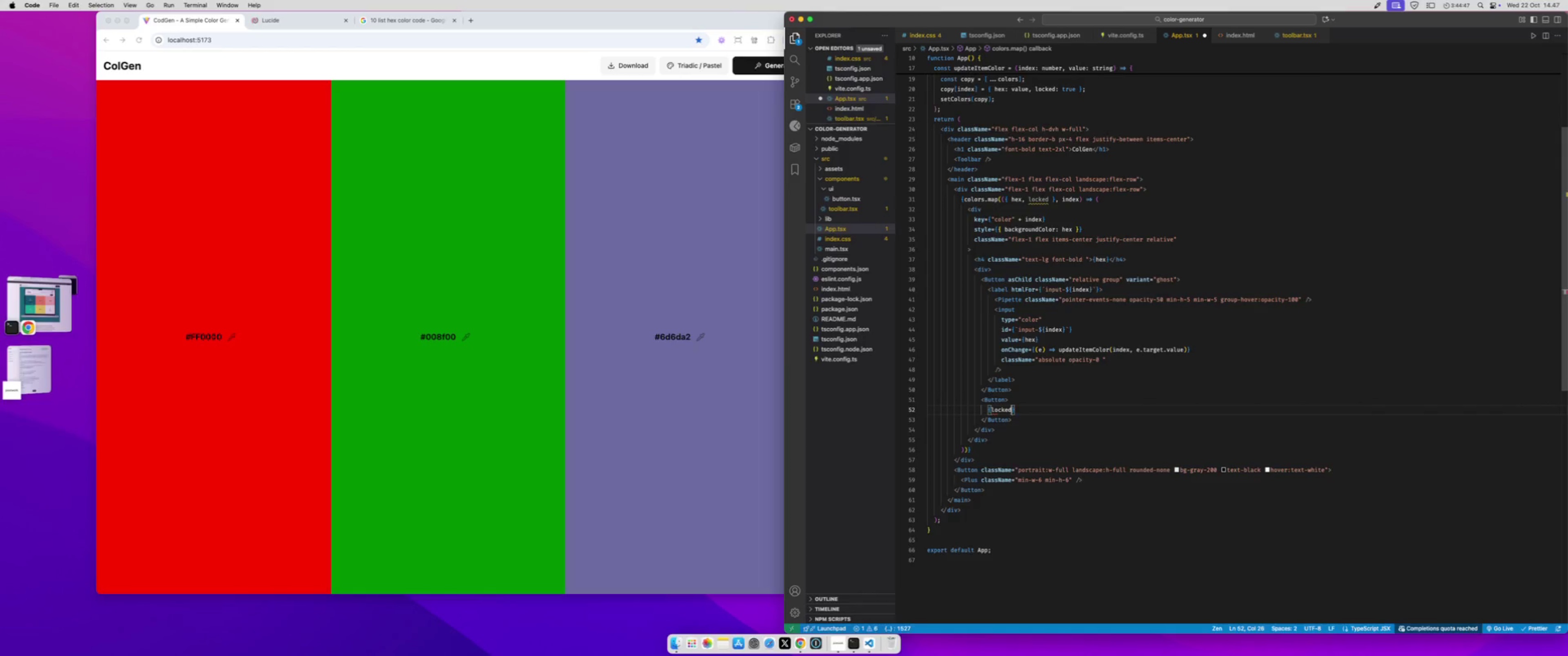 
type( ? <Lock)
 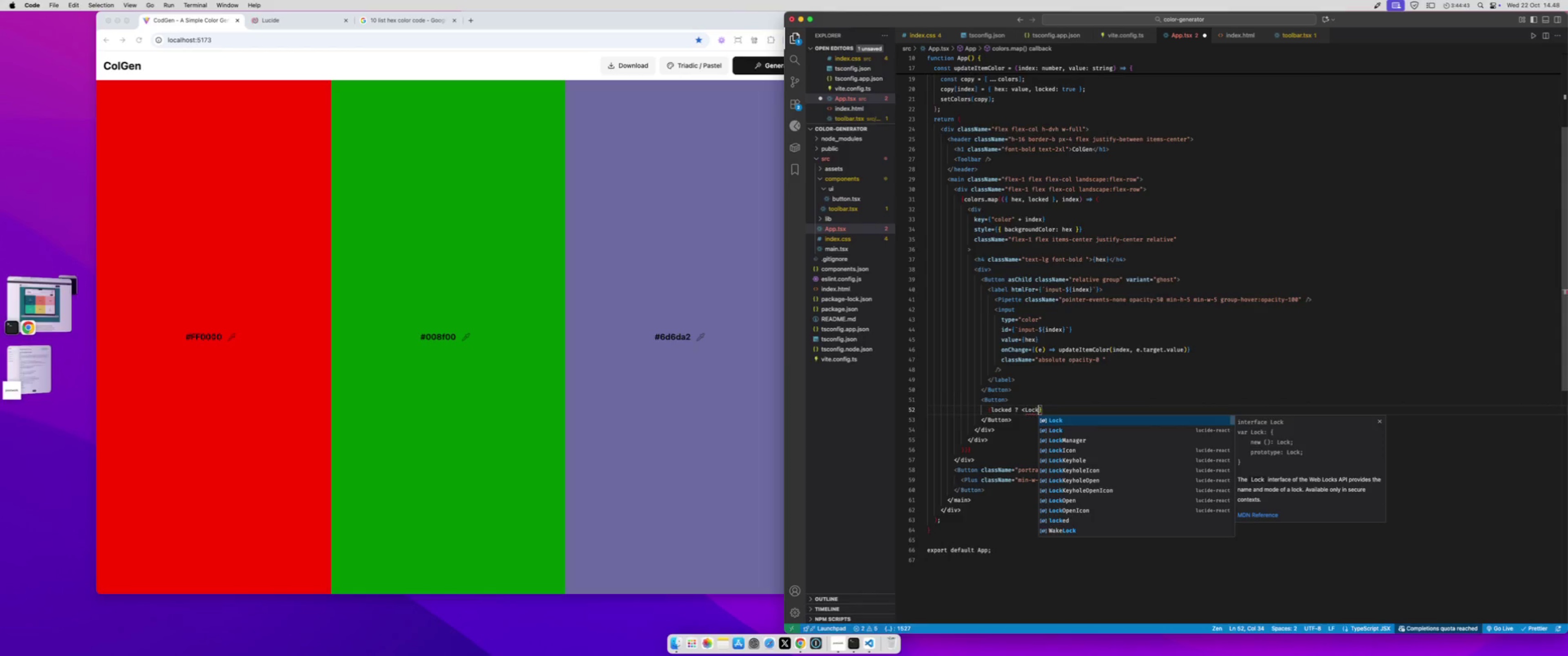 
key(ArrowDown)
 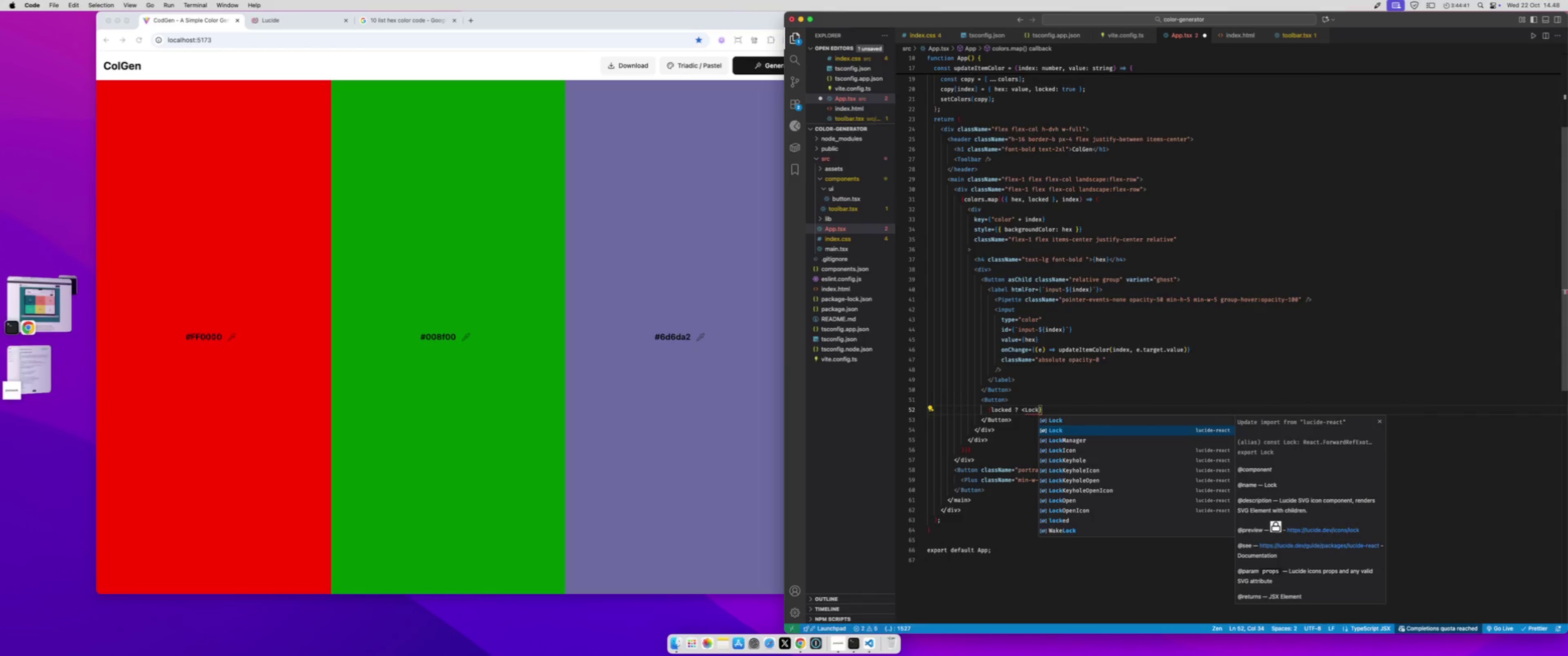 
key(Enter)
 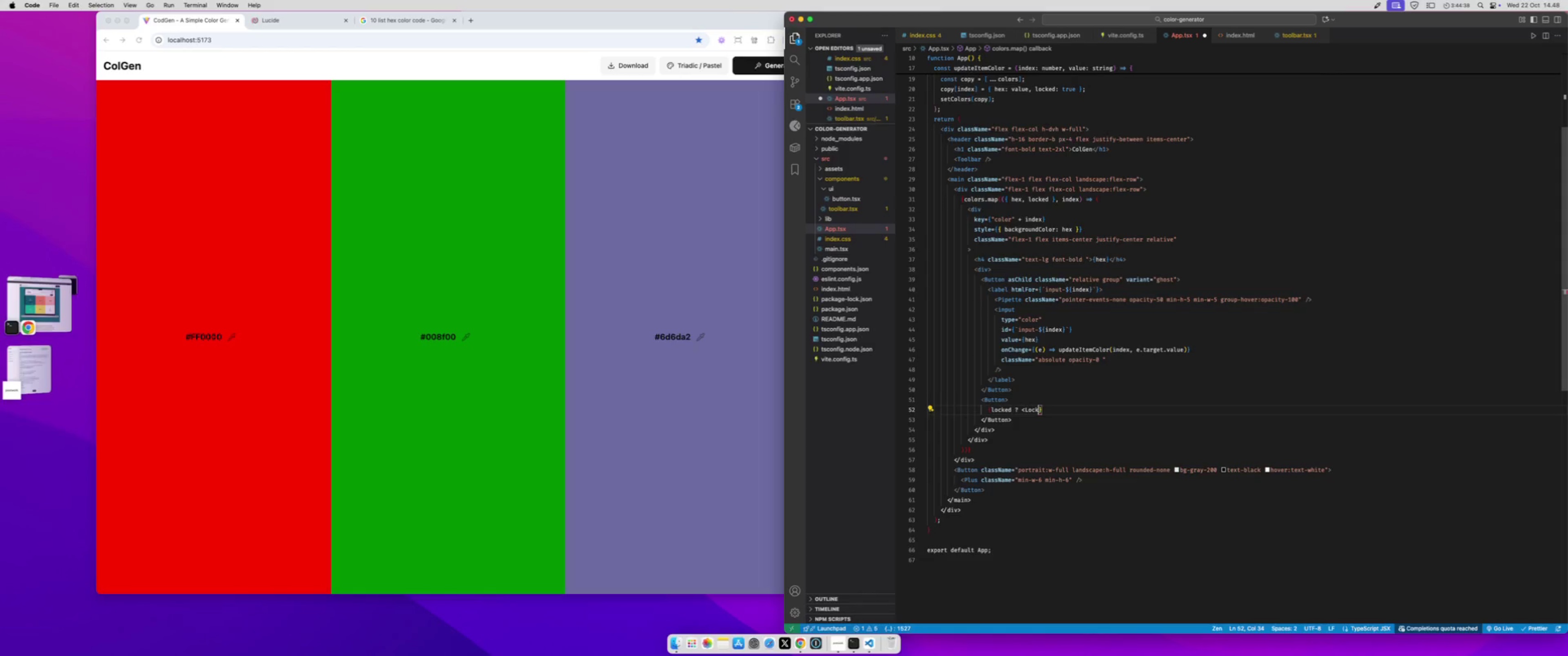 
key(Space)
 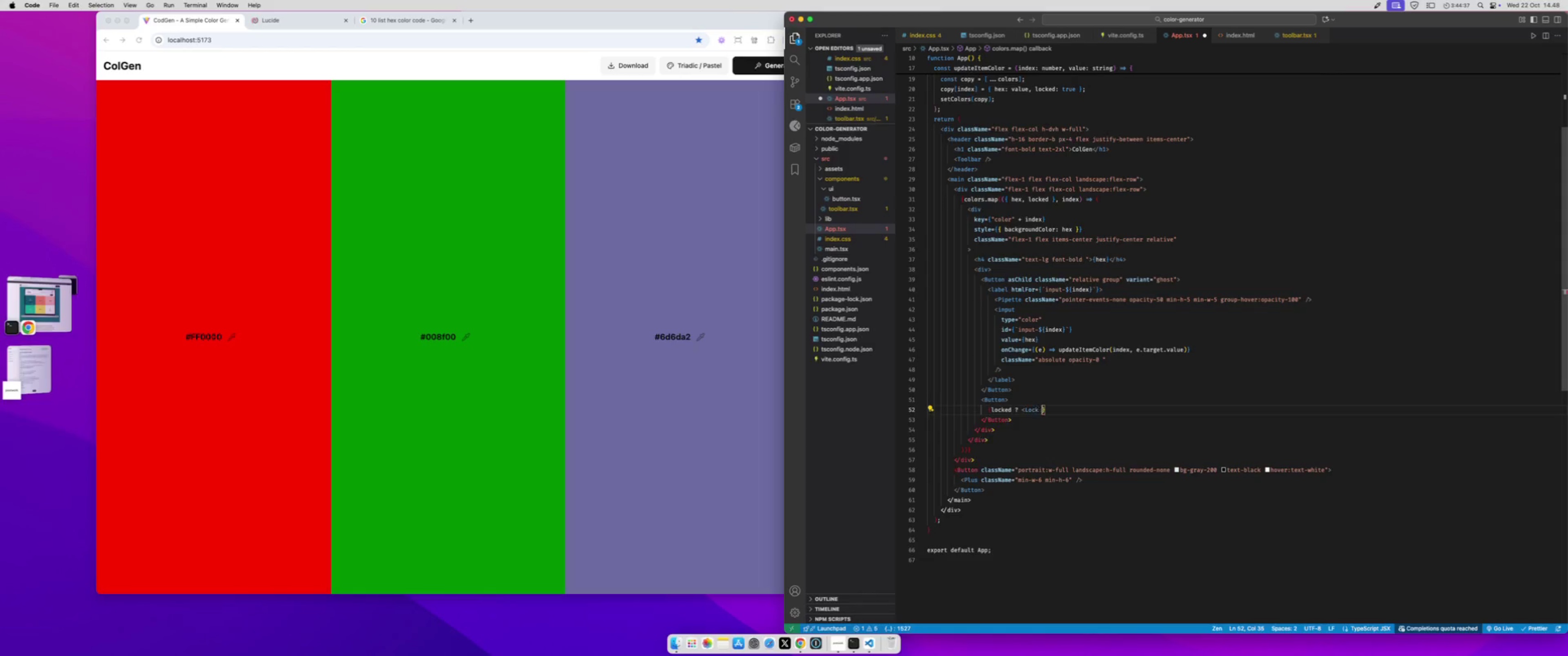 
key(Slash)
 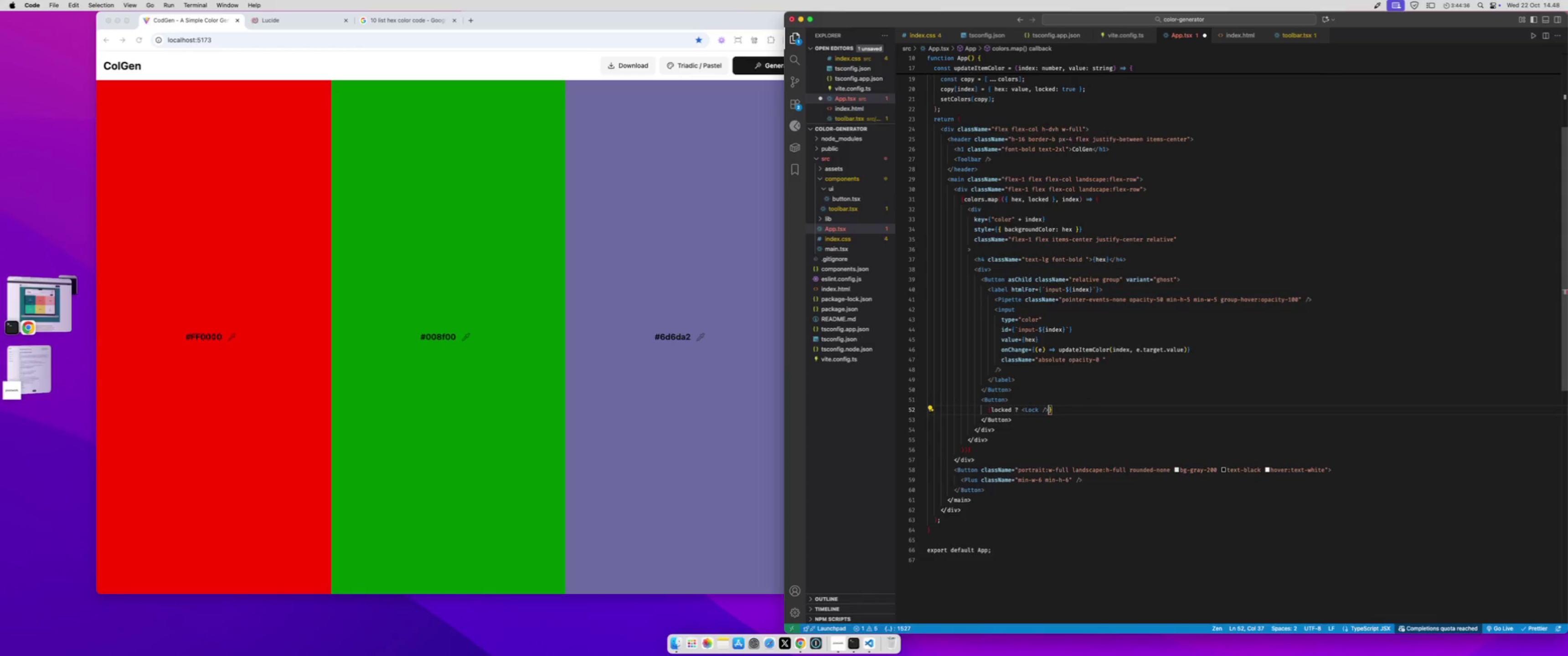 
key(ArrowLeft)
 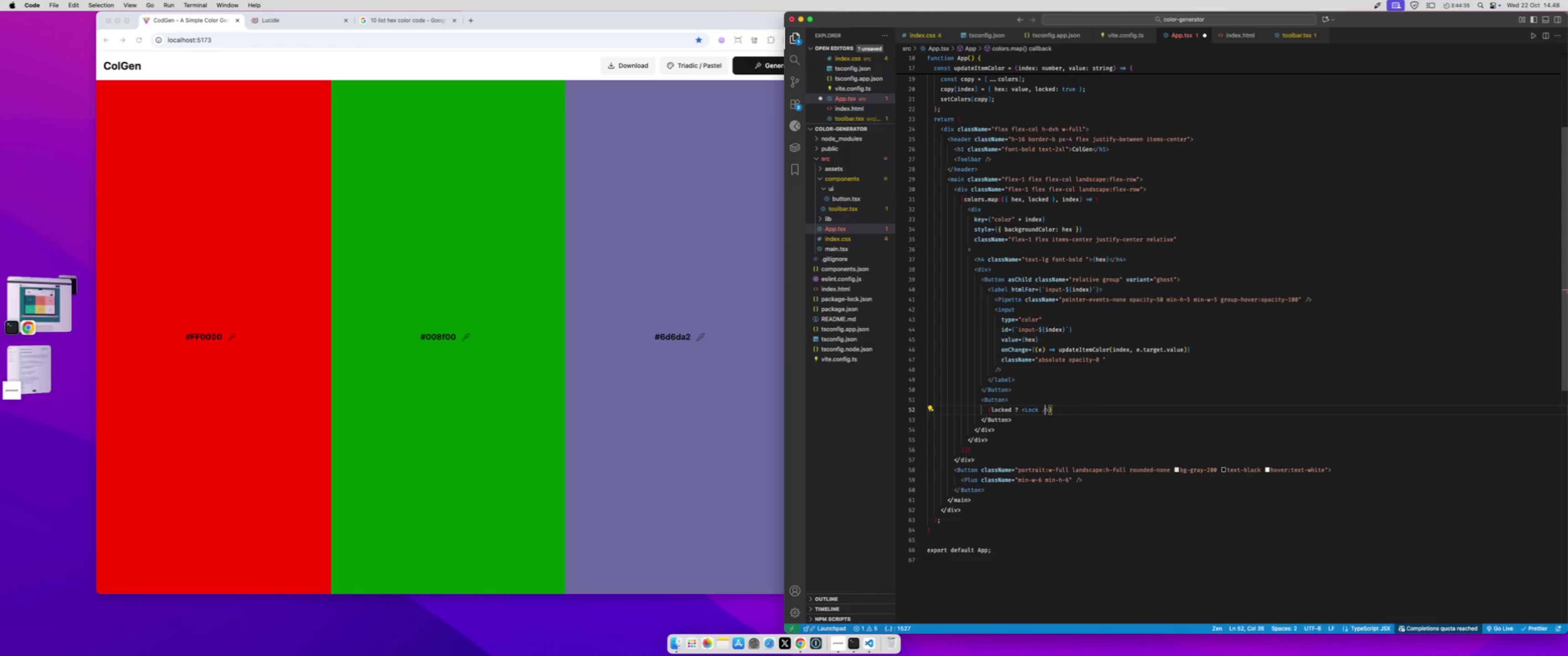 
key(ArrowLeft)
 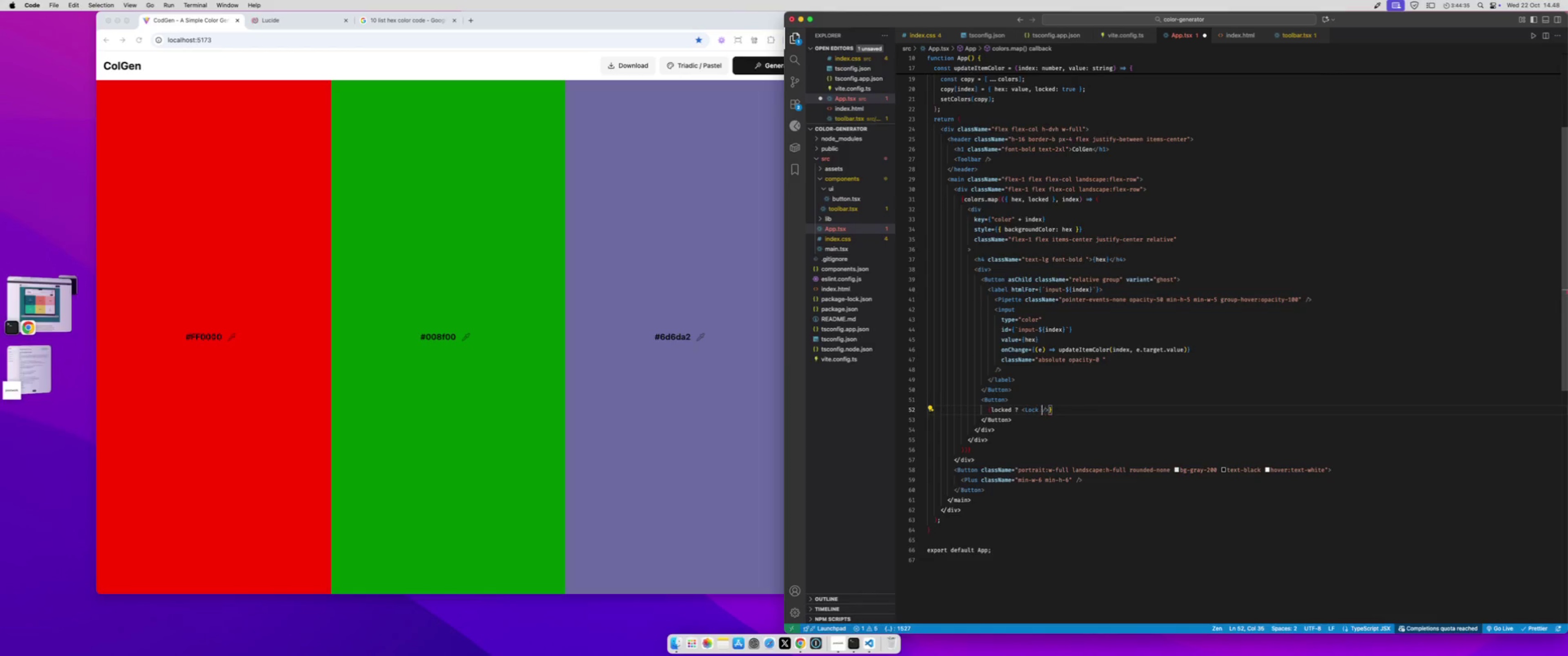 
key(ArrowLeft)
 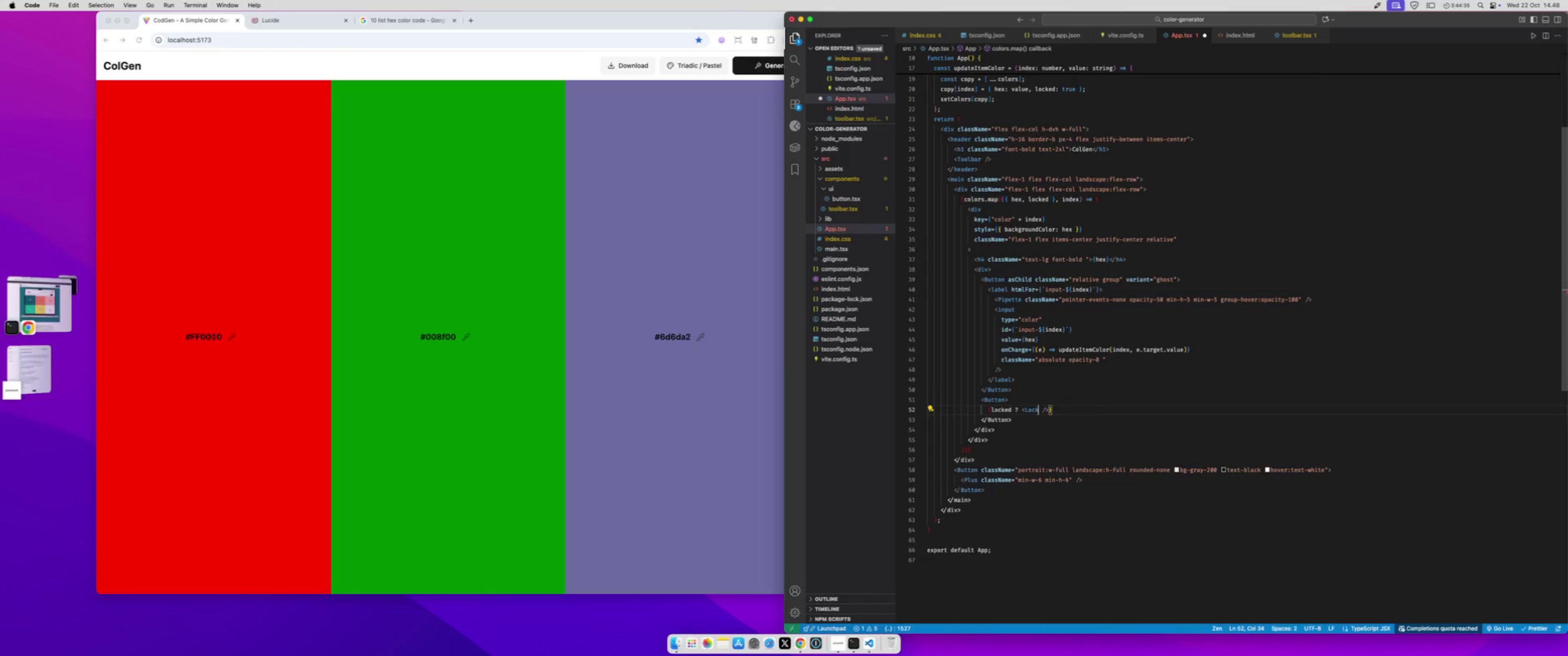 
key(ArrowLeft)
 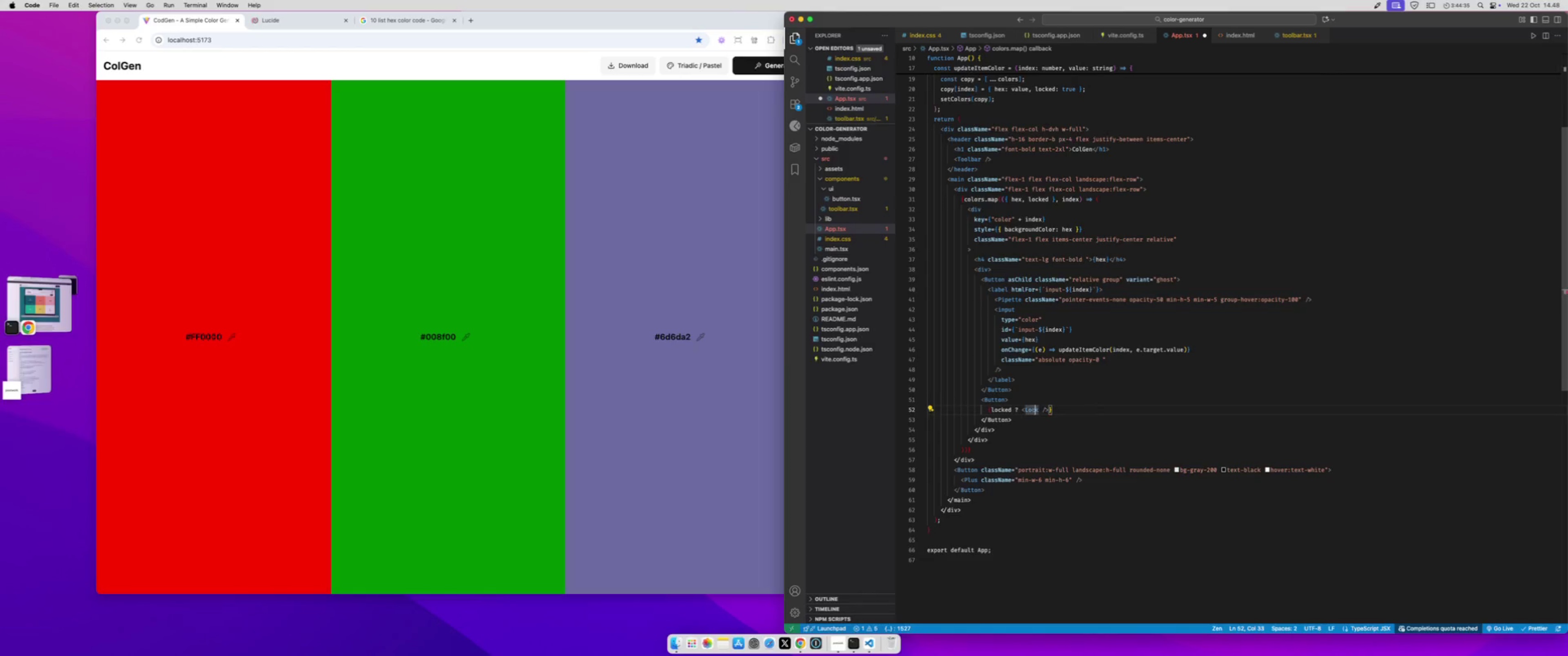 
key(ArrowLeft)
 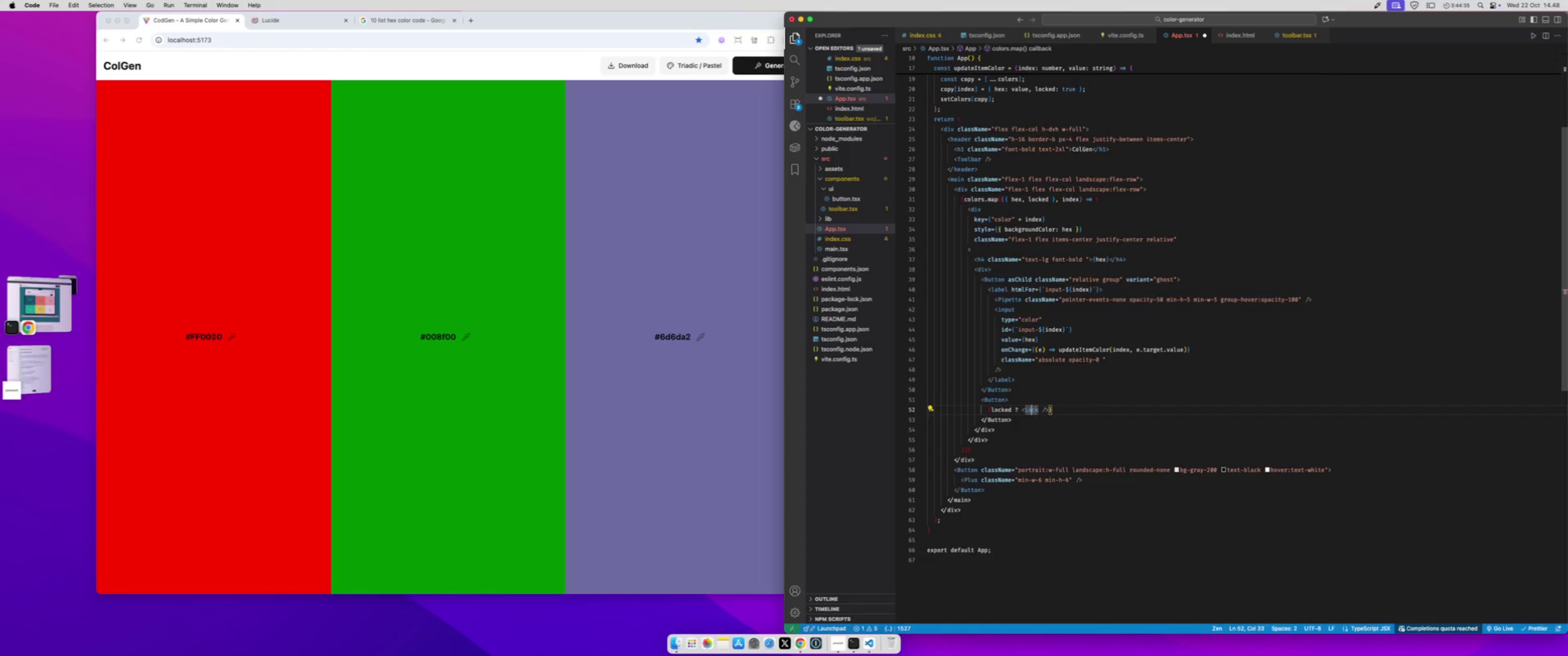 
key(ArrowLeft)
 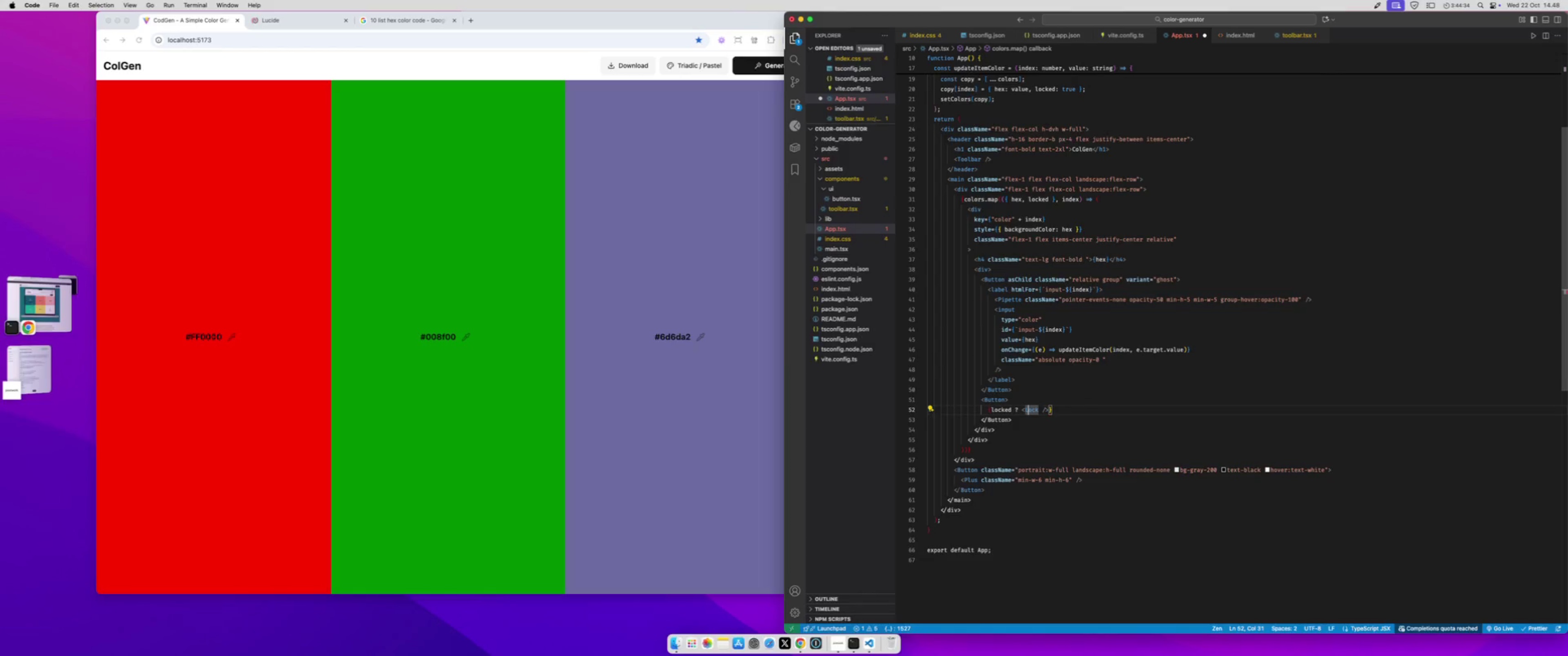 
key(ArrowRight)
 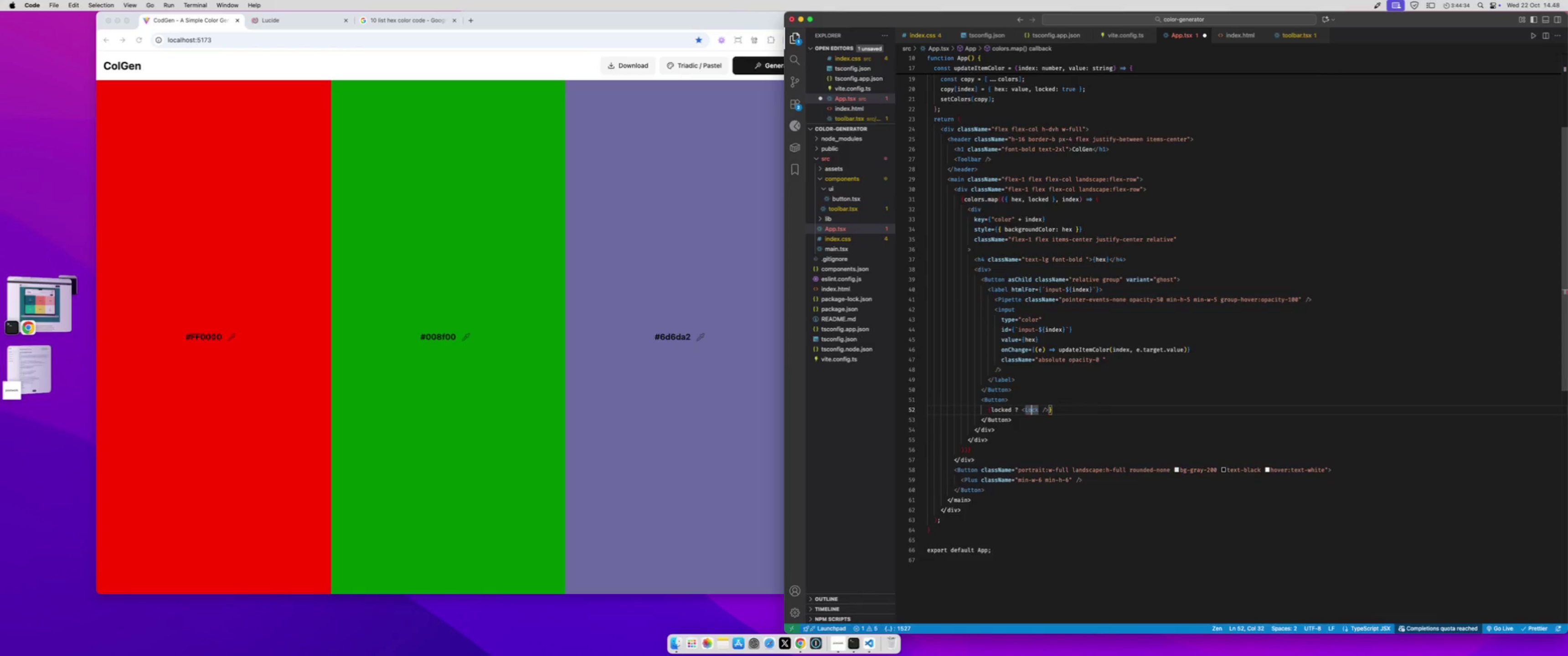 
key(ArrowLeft)
 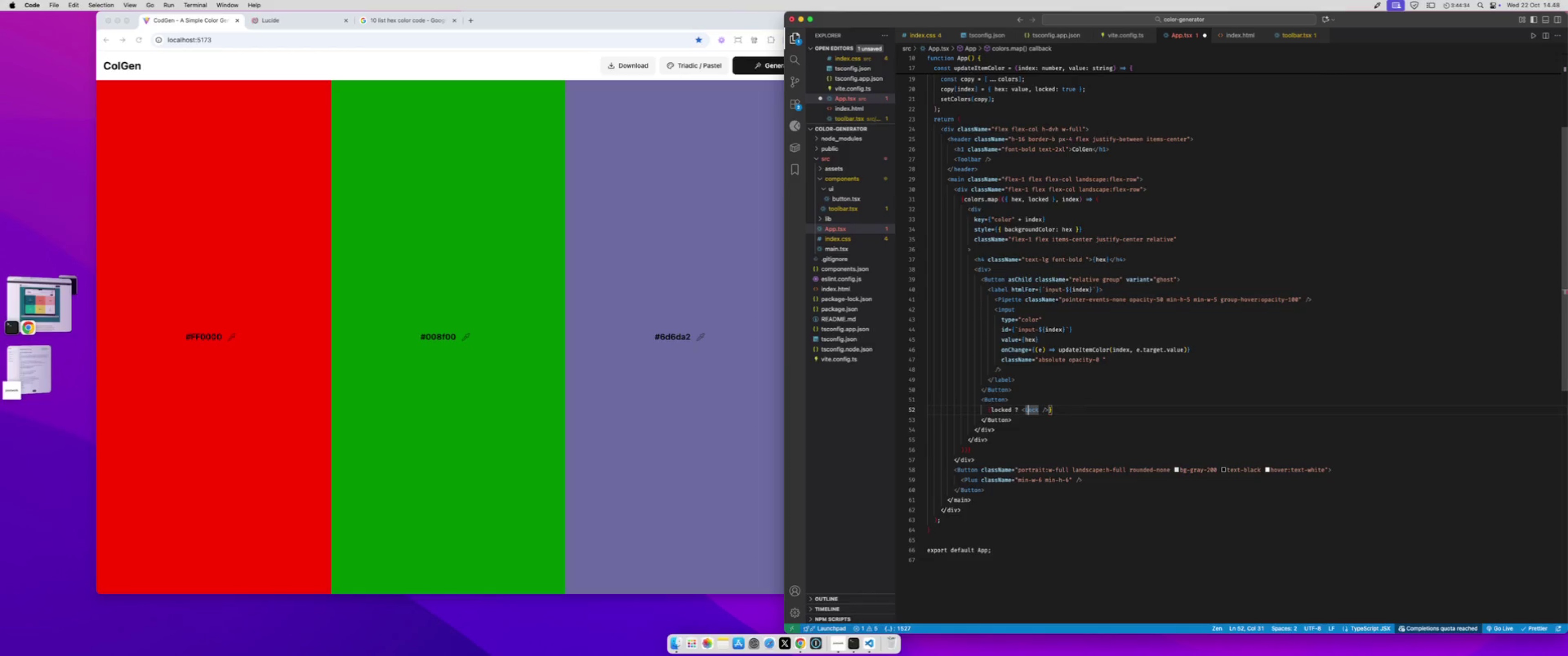 
key(ArrowLeft)
 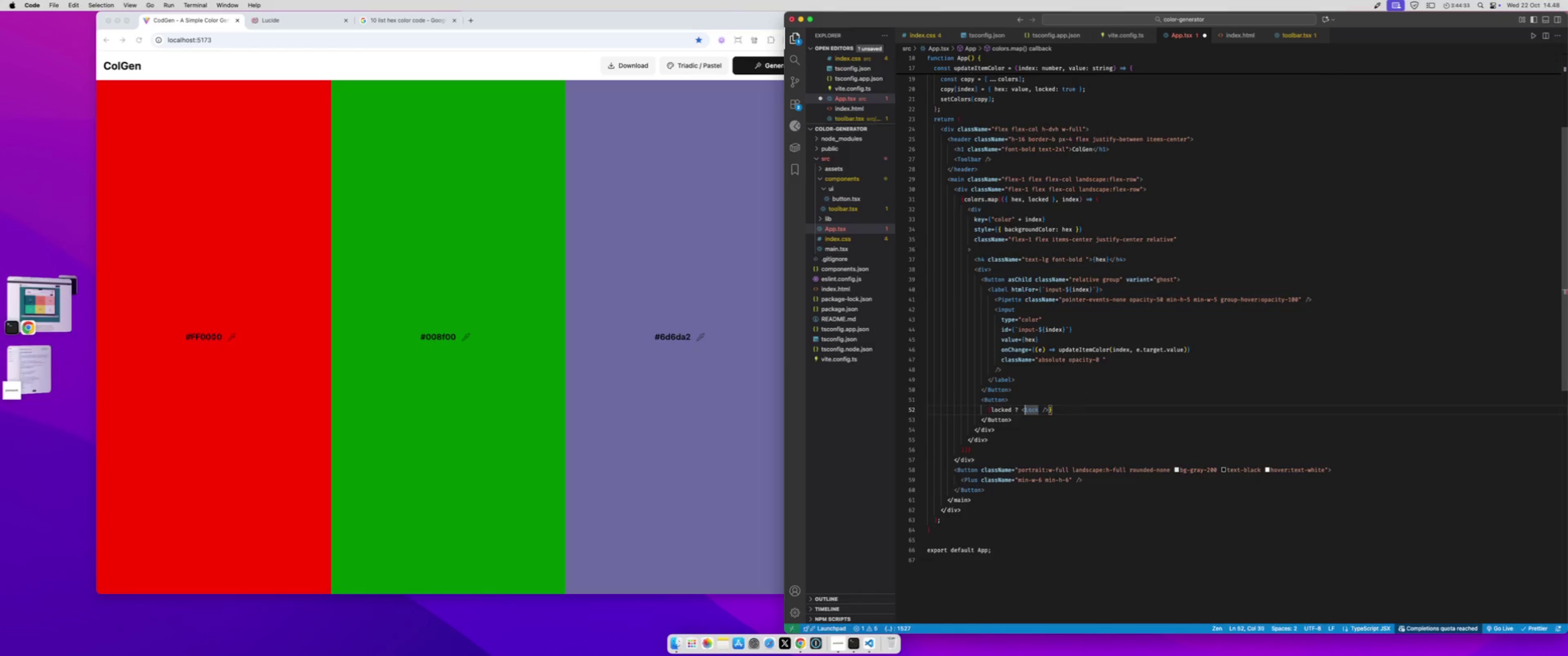 
key(ArrowLeft)
 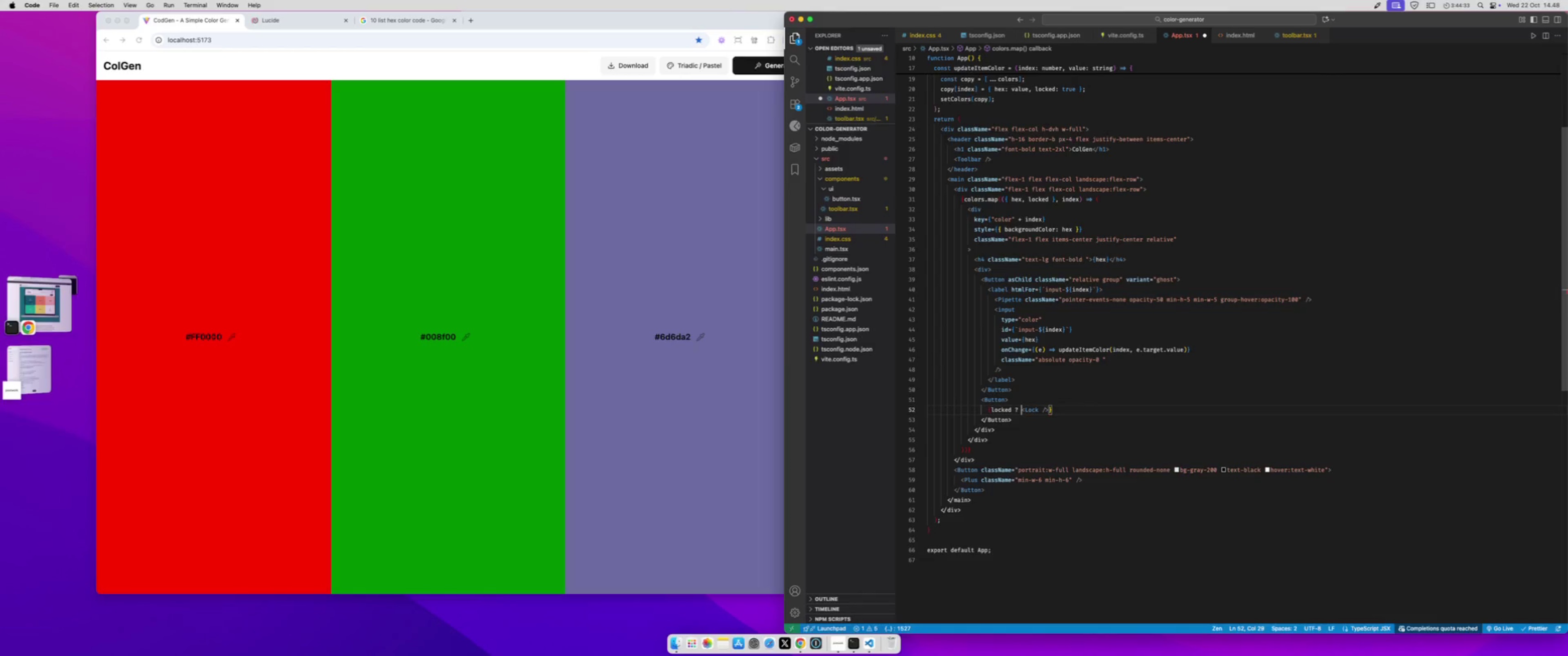 
key(ArrowLeft)
 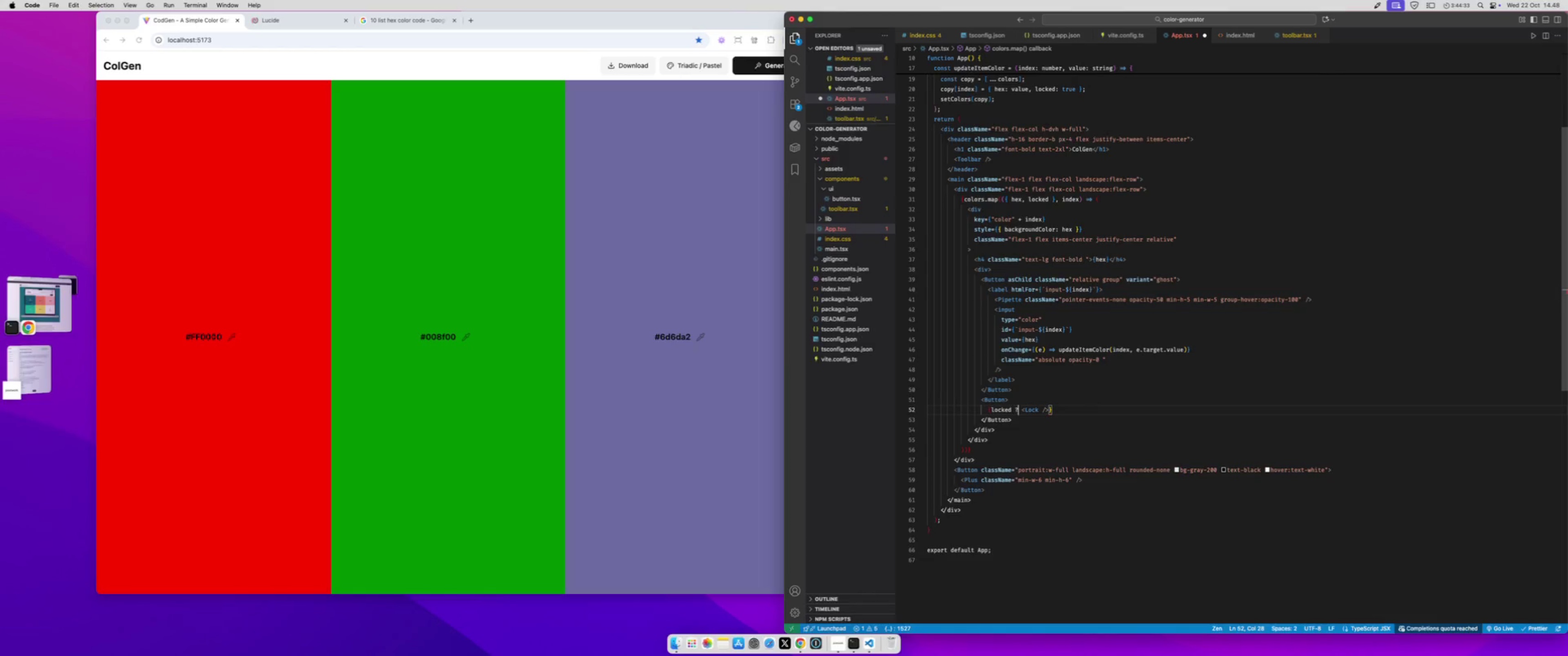 
key(ArrowRight)
 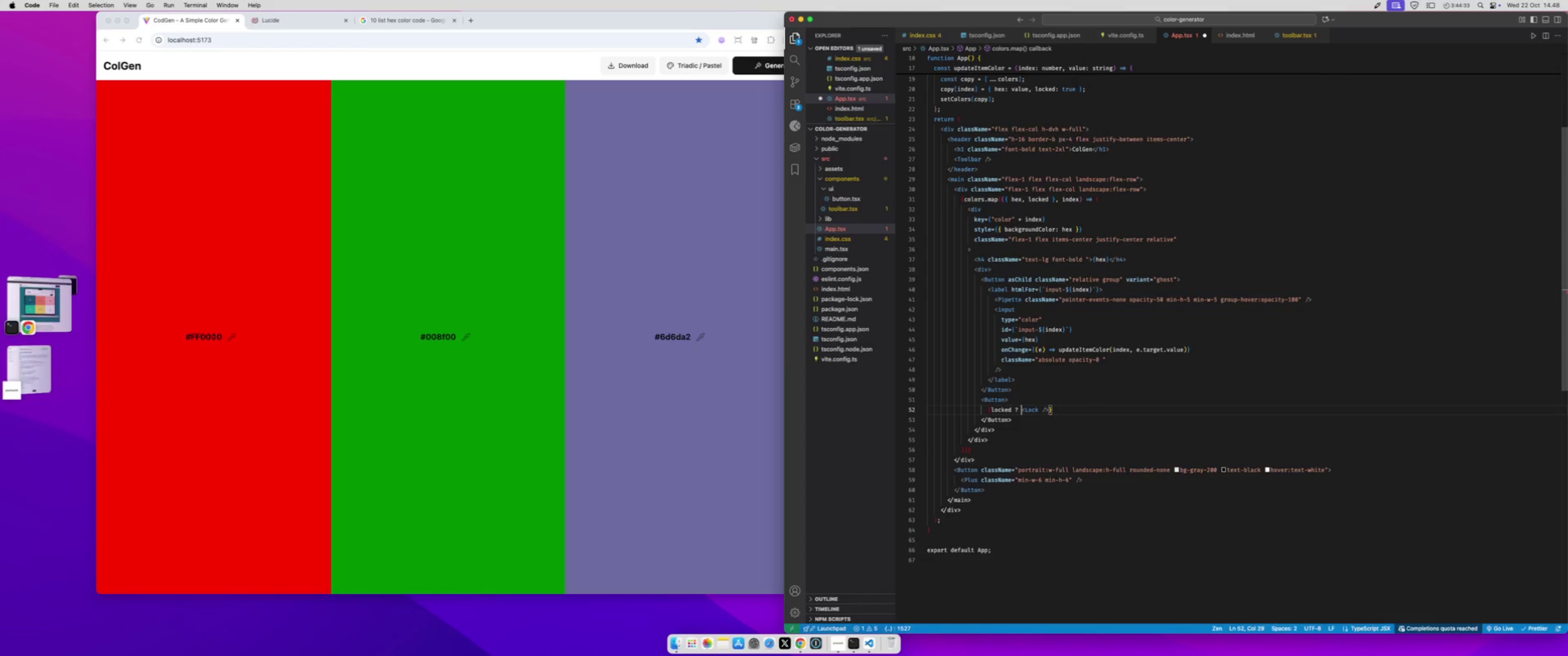 
key(Shift+Semicolon)
 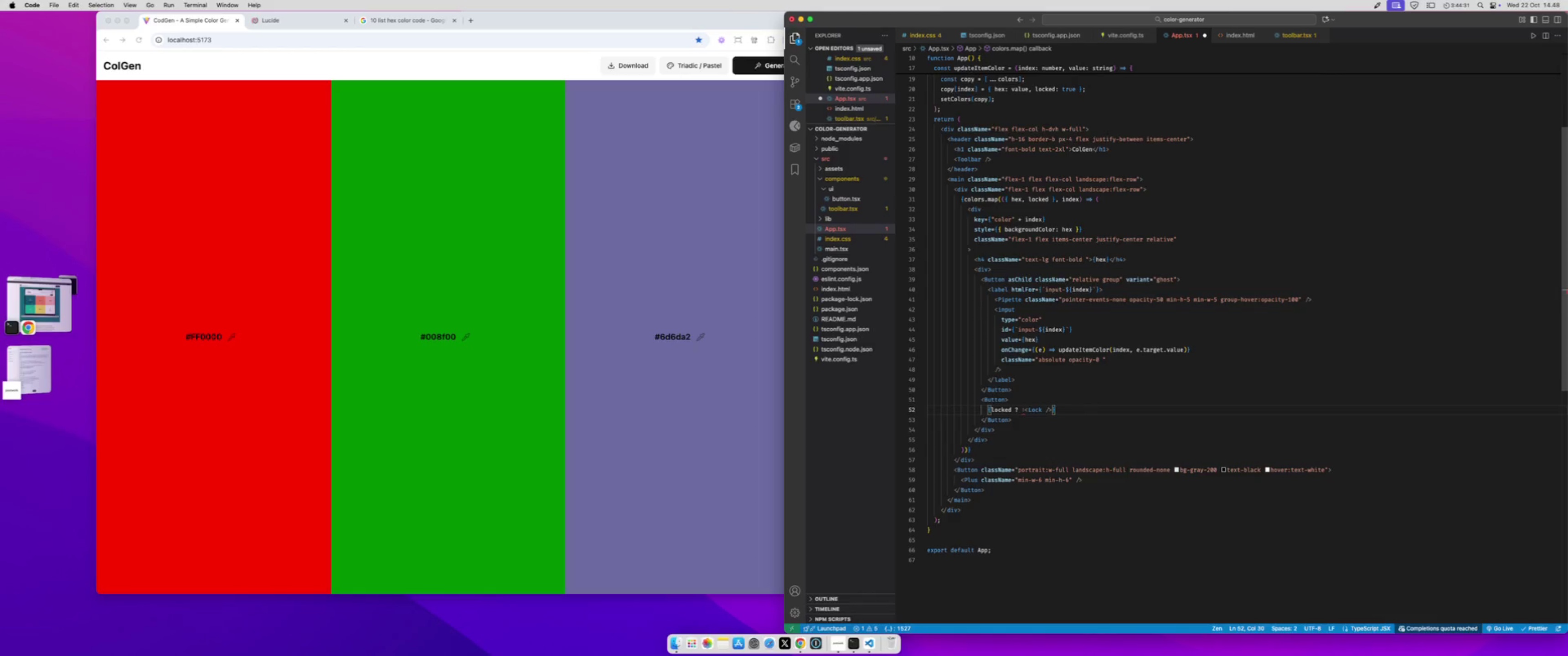 
key(ArrowLeft)
 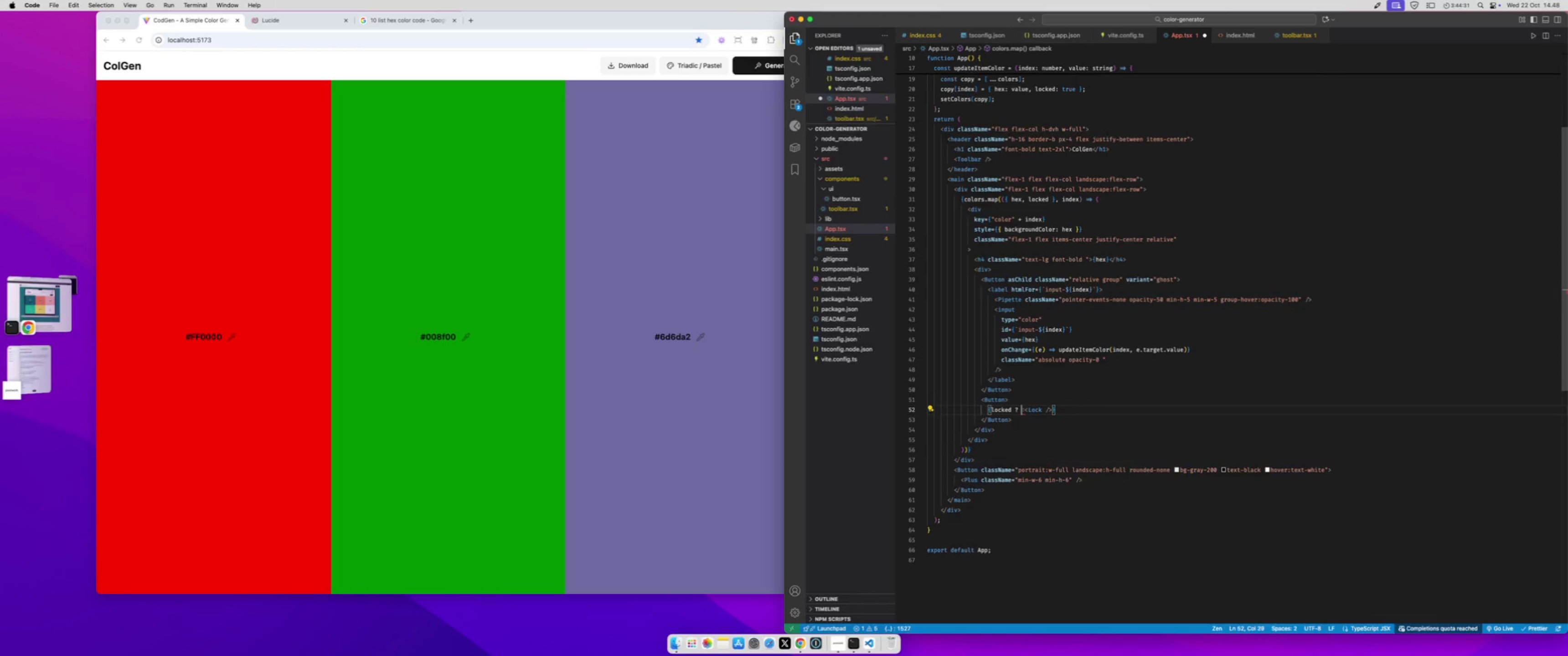 
key(ArrowLeft)
 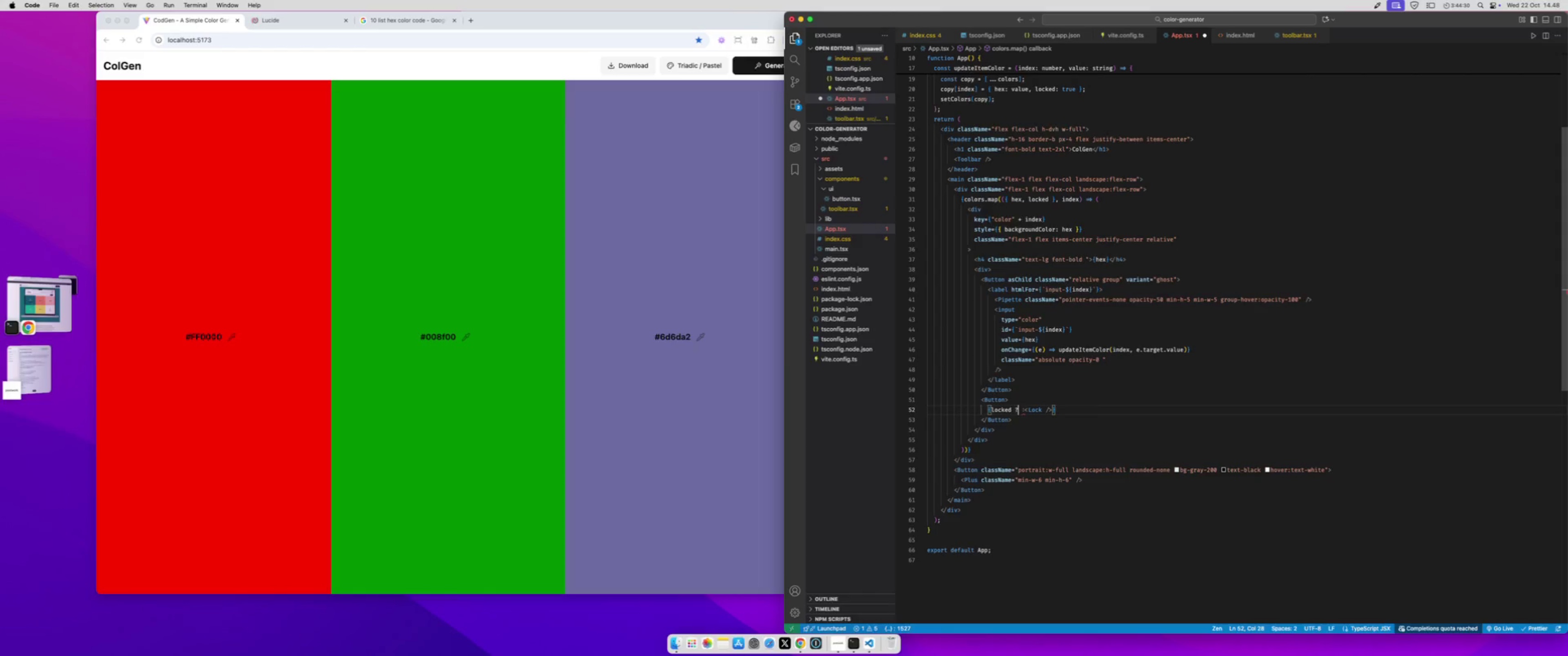 
type( <Lock)
 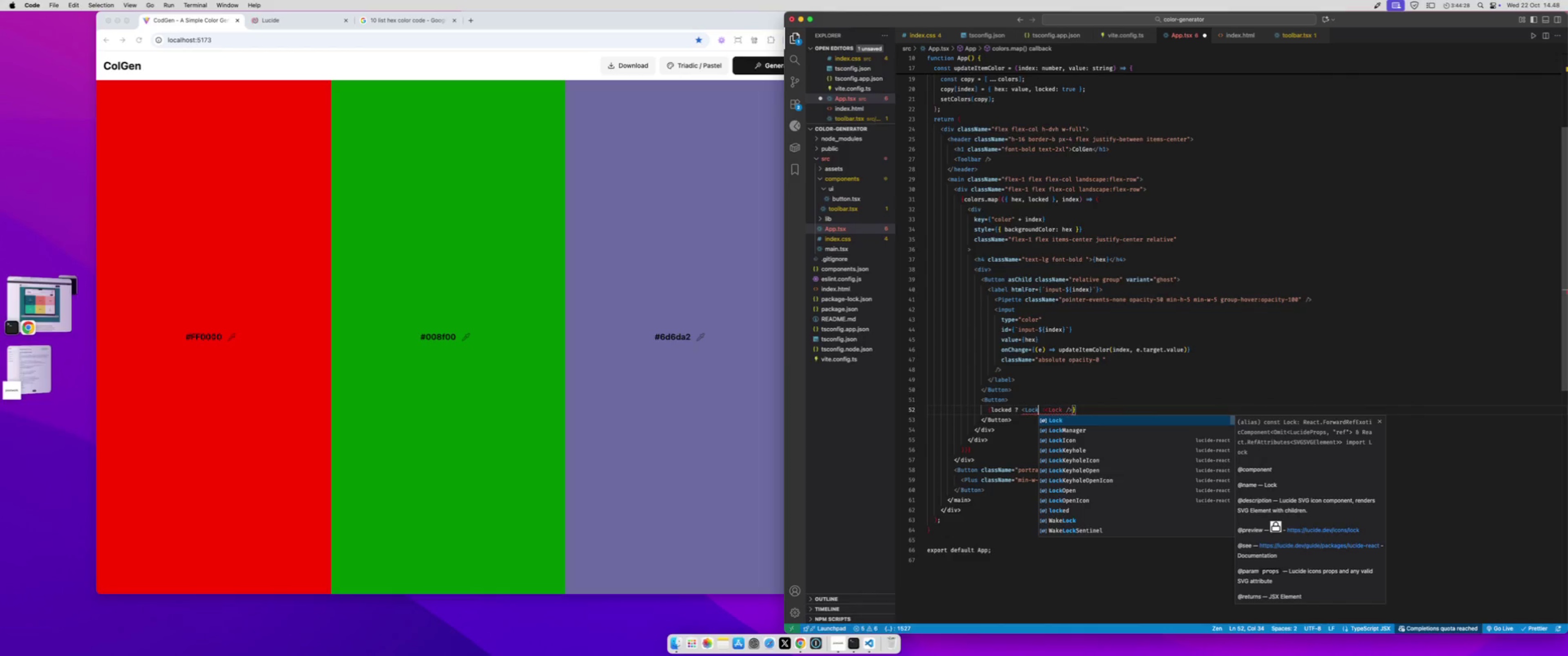 
key(ArrowDown)
 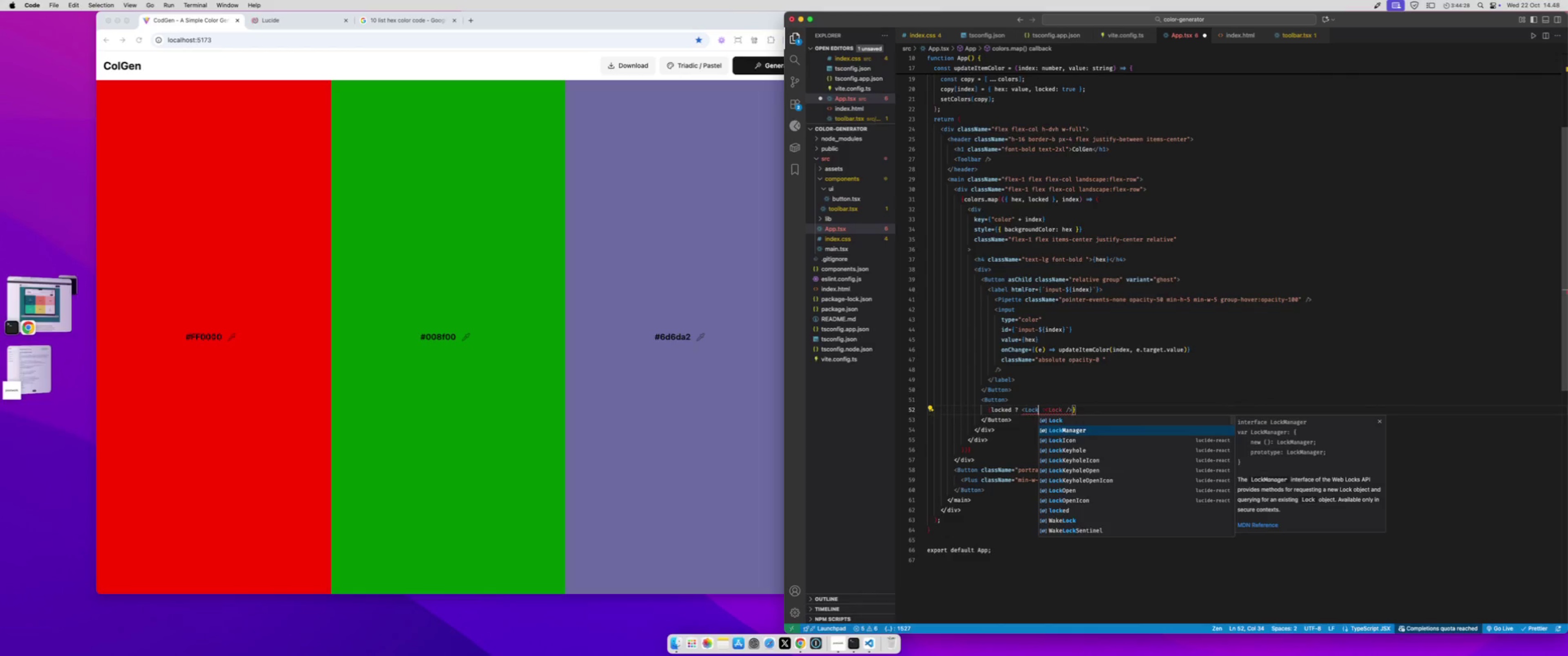 
key(ArrowDown)
 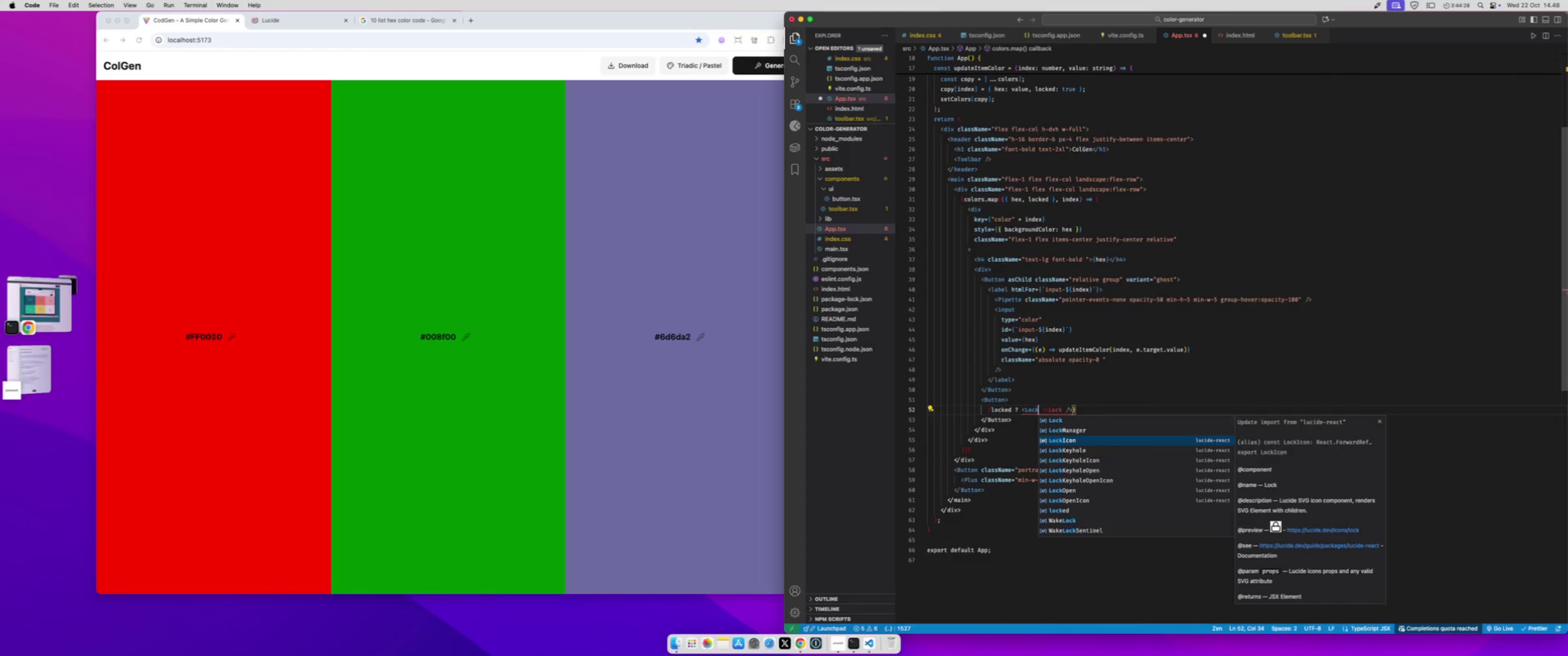 
key(ArrowDown)
 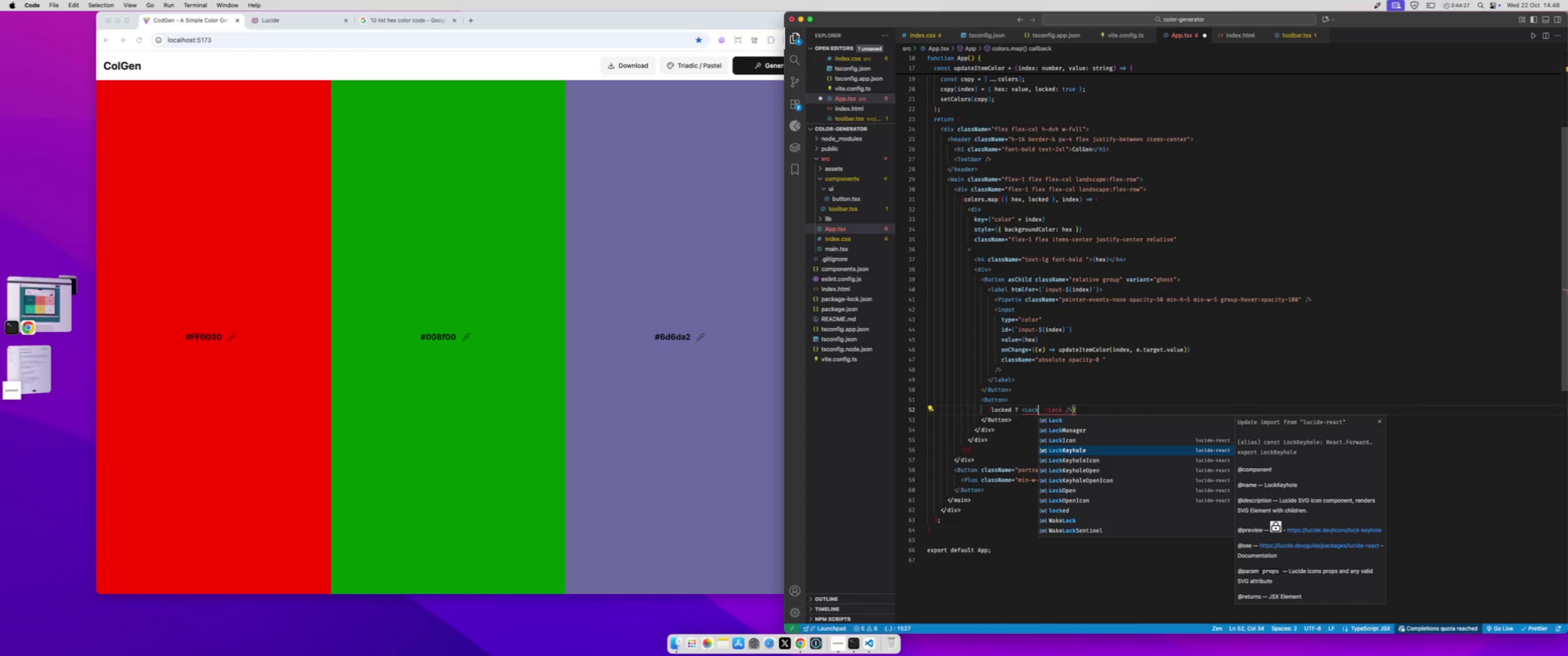 
key(ArrowDown)
 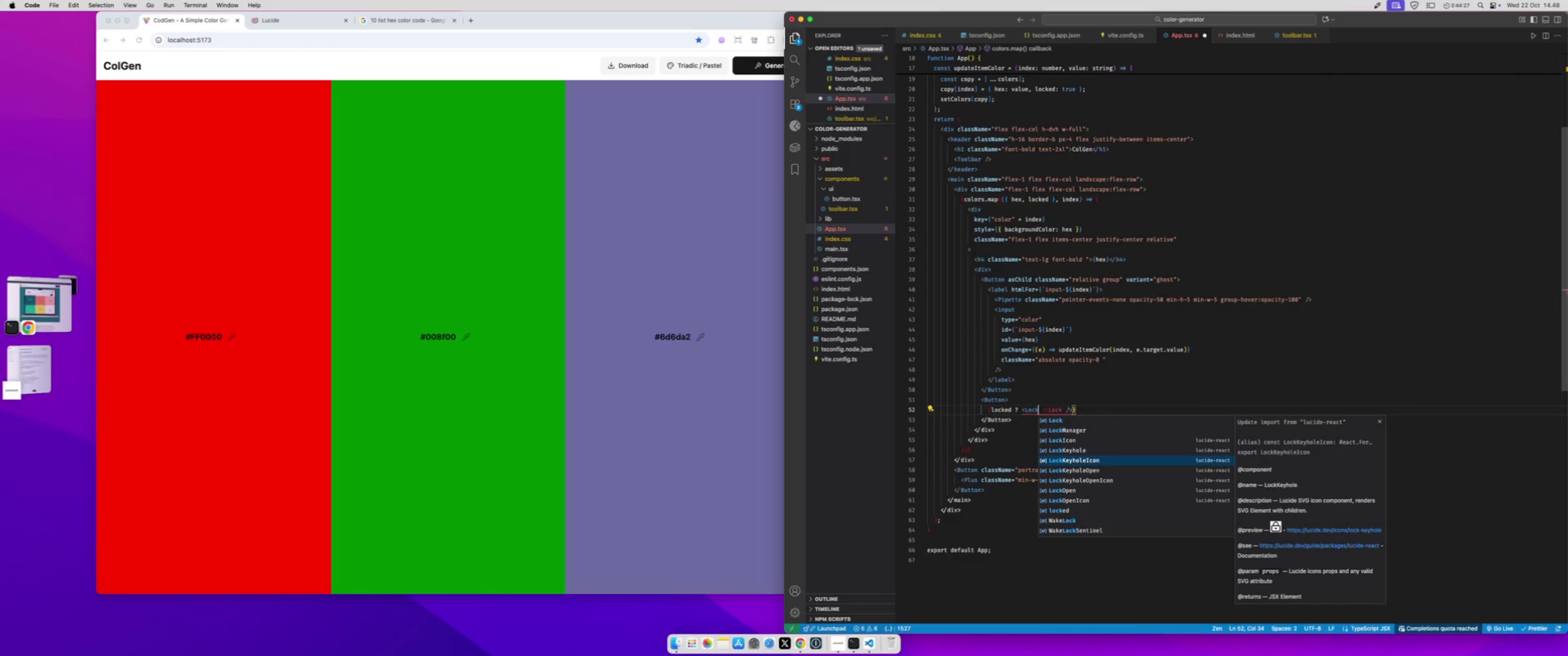 
key(ArrowDown)
 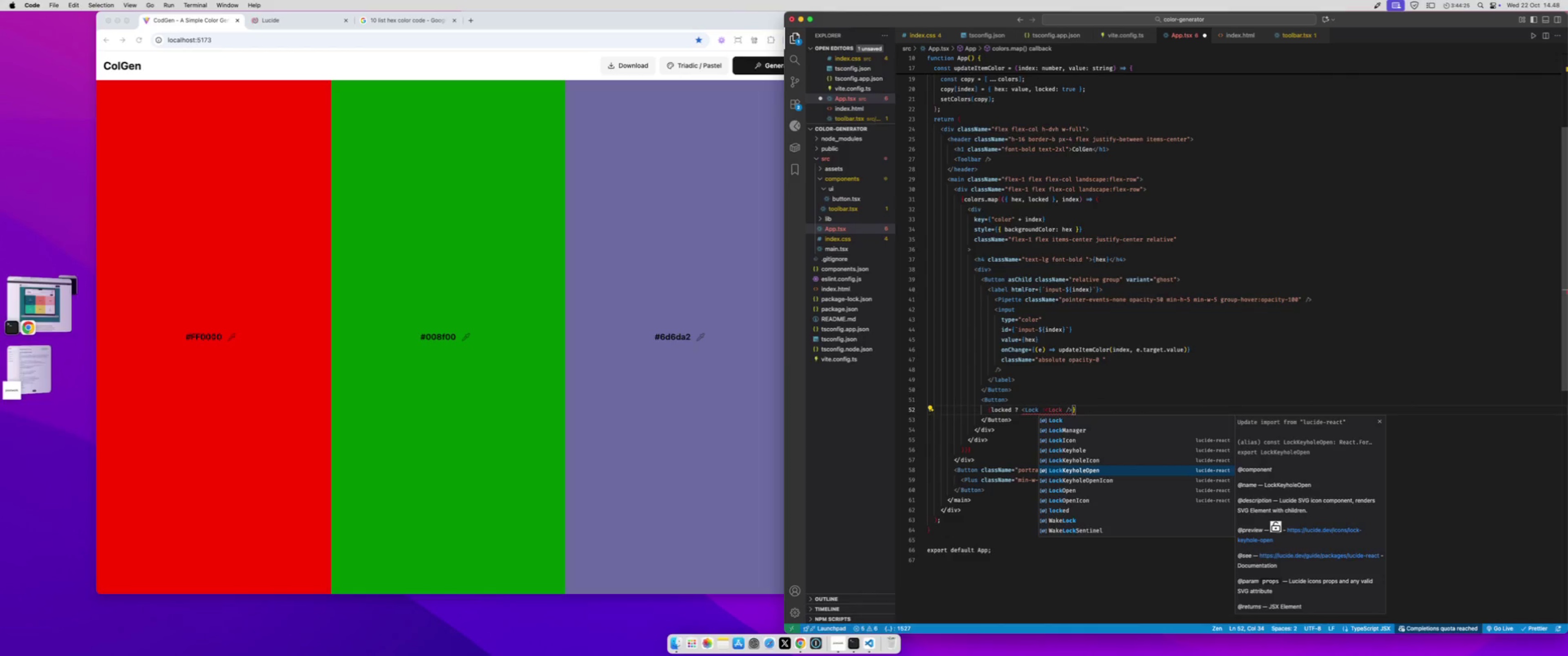 
key(ArrowDown)
 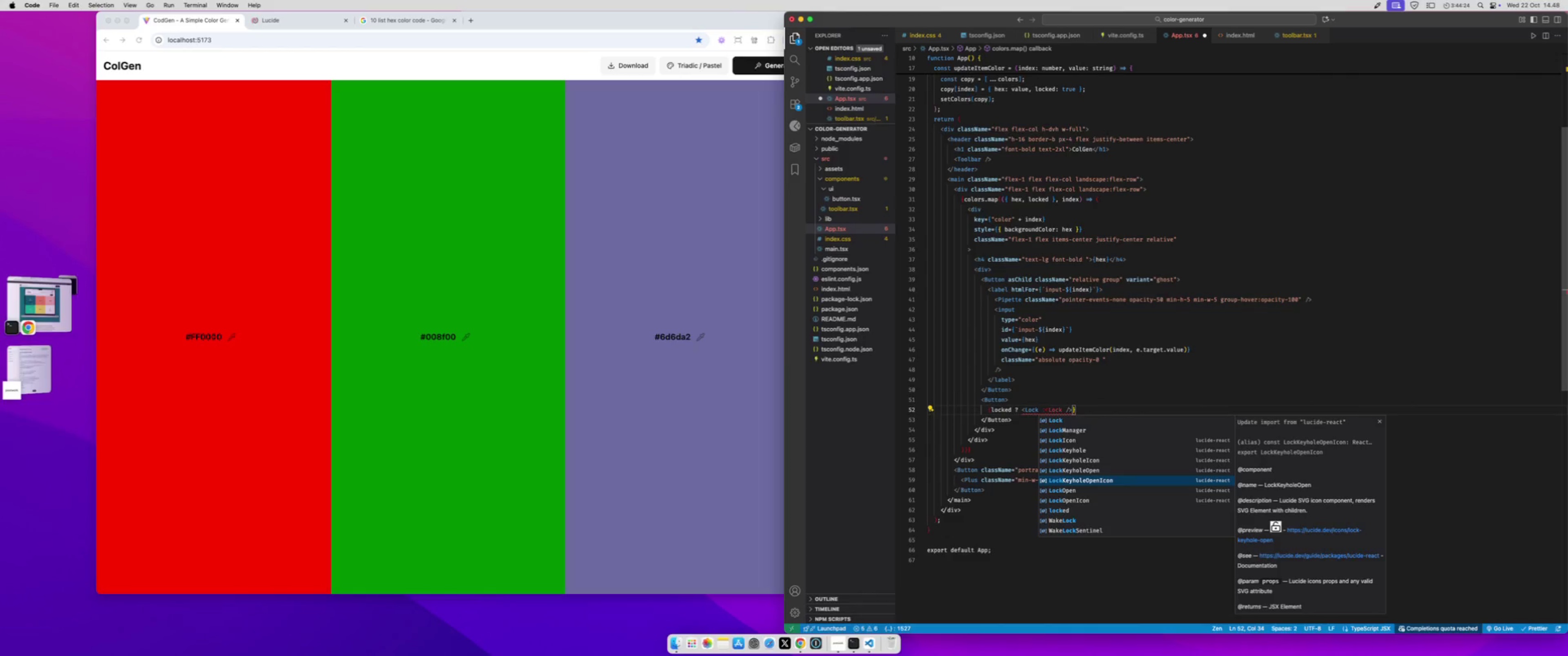 
key(ArrowDown)
 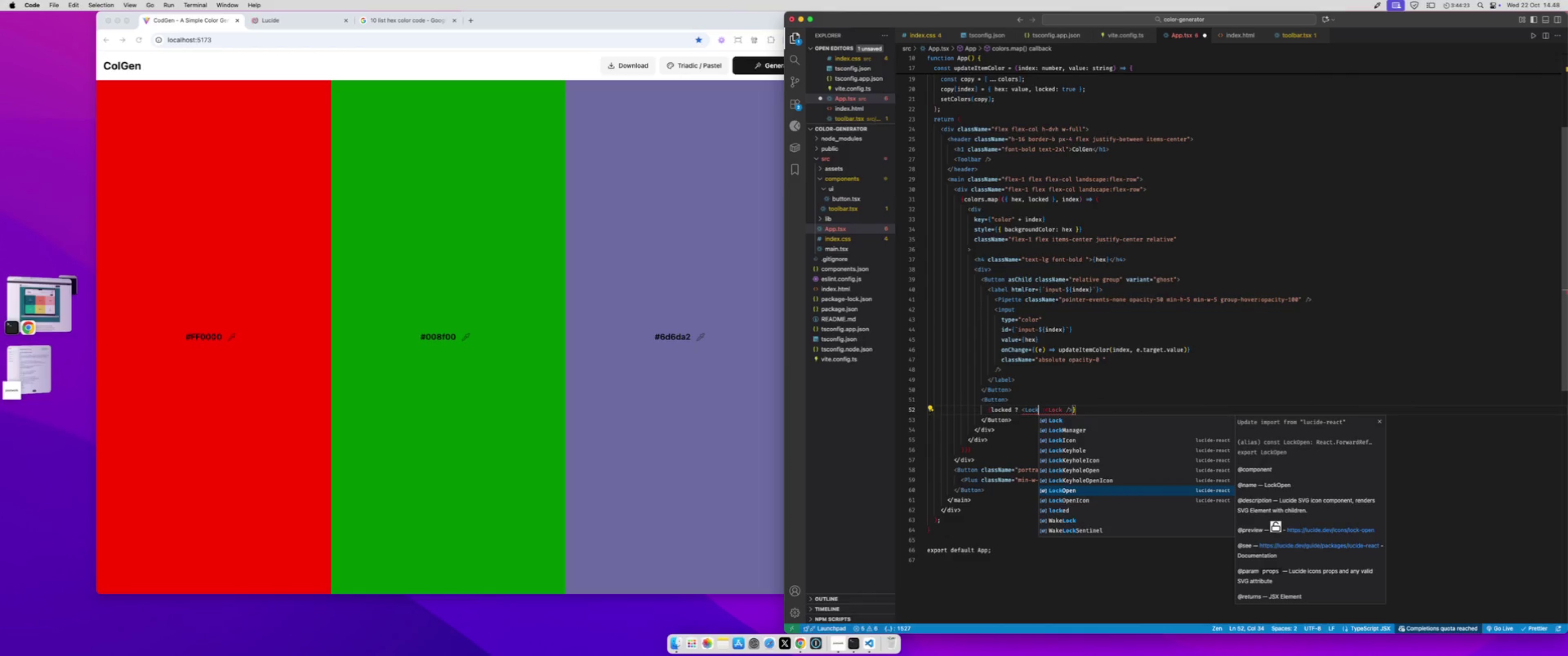 
key(Enter)
 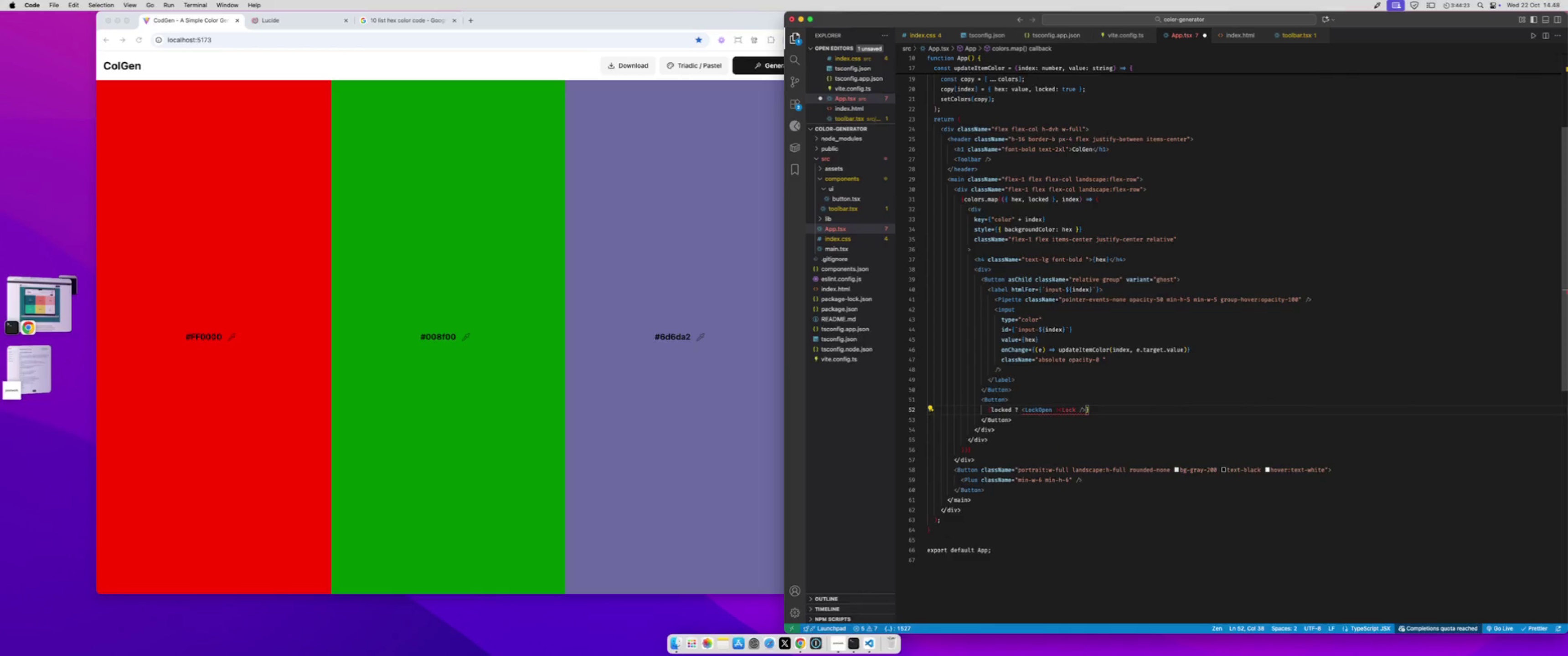 
key(Space)
 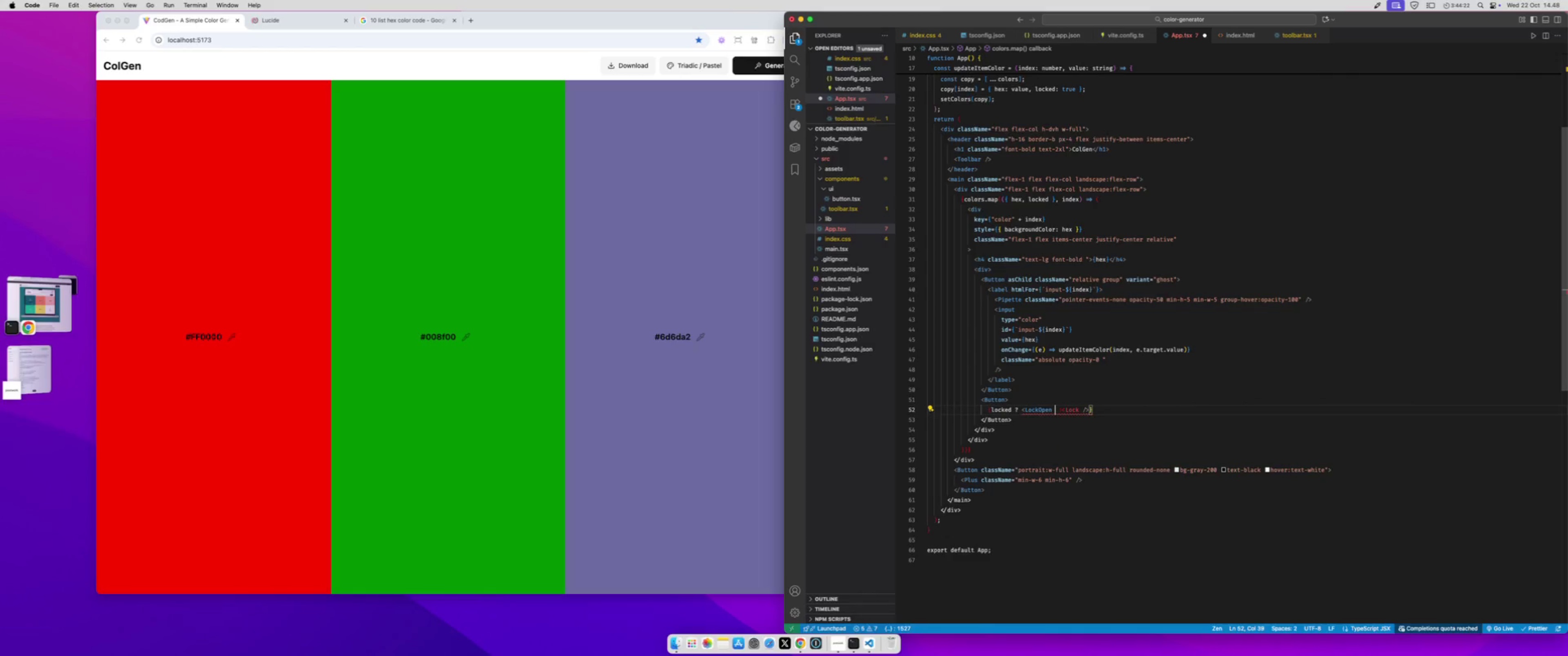 
key(Slash)
 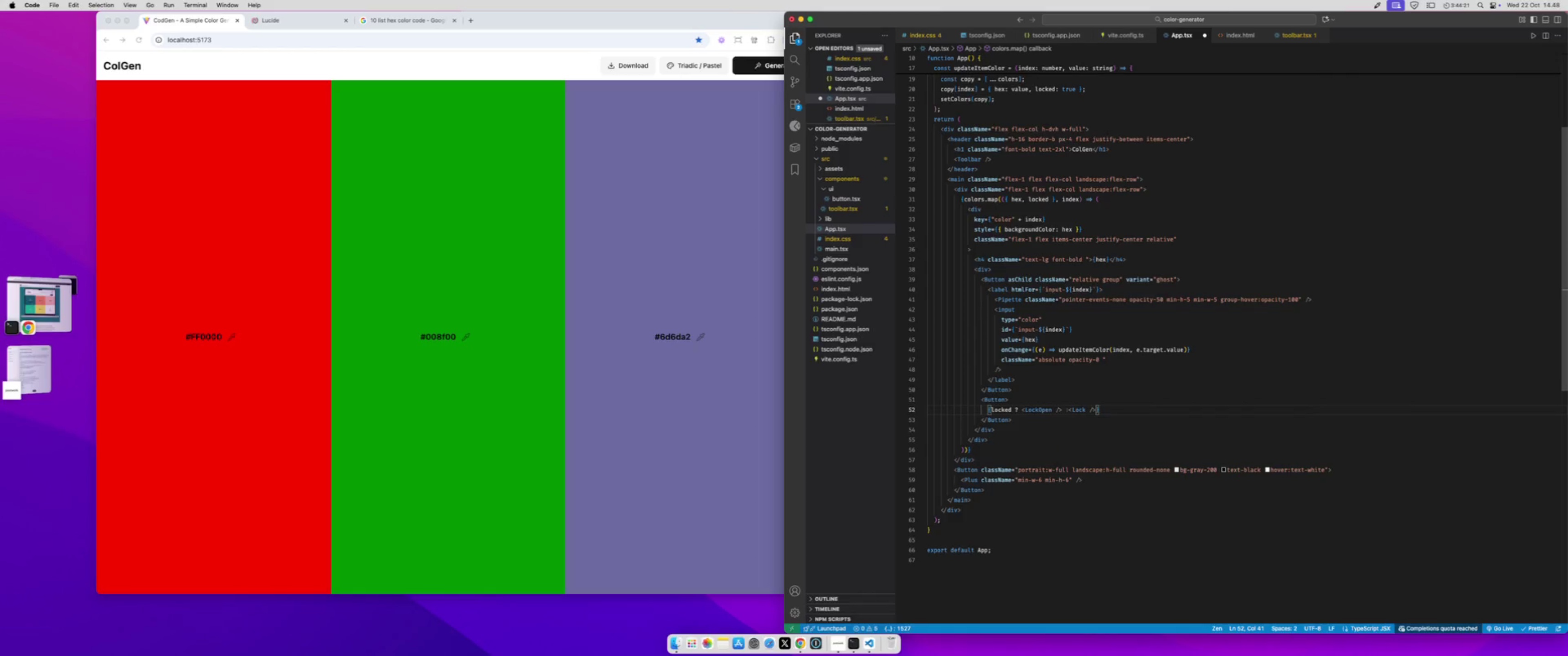 
key(ArrowRight)
 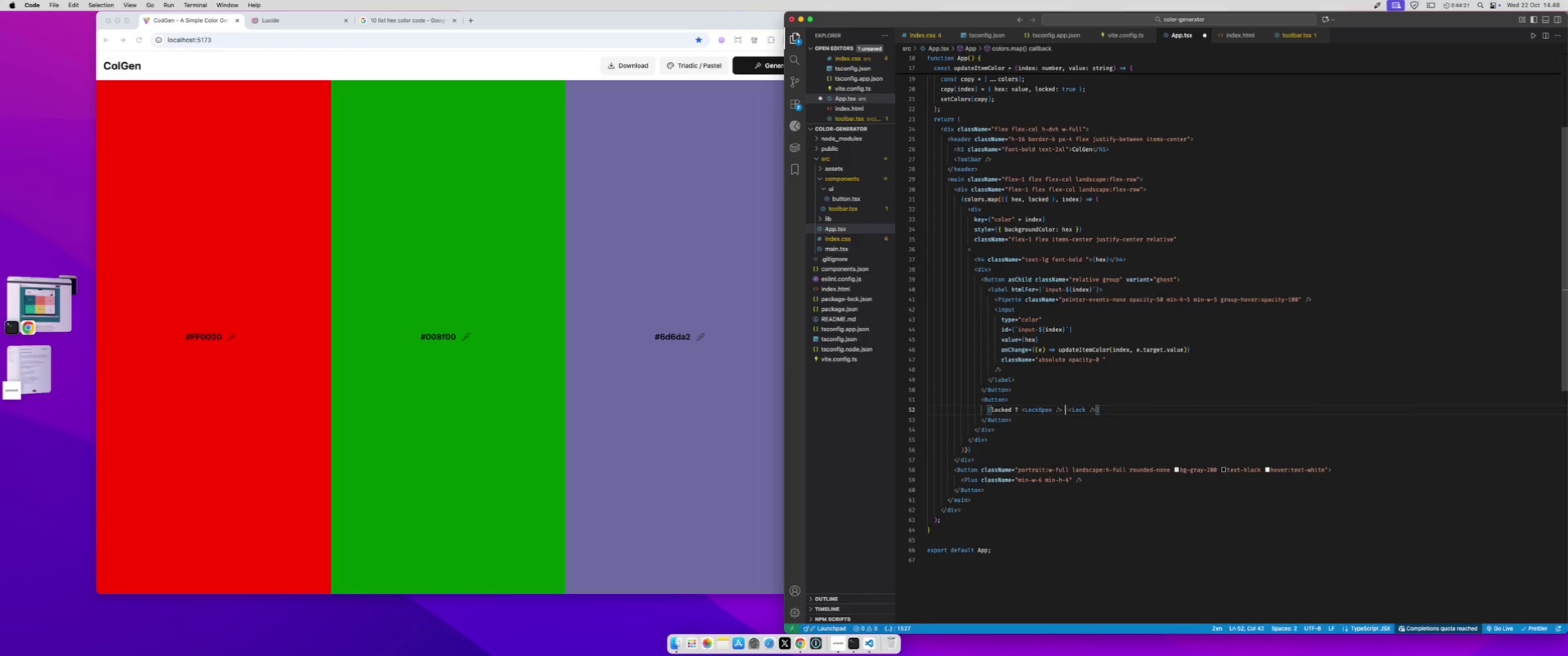 
key(ArrowRight)
 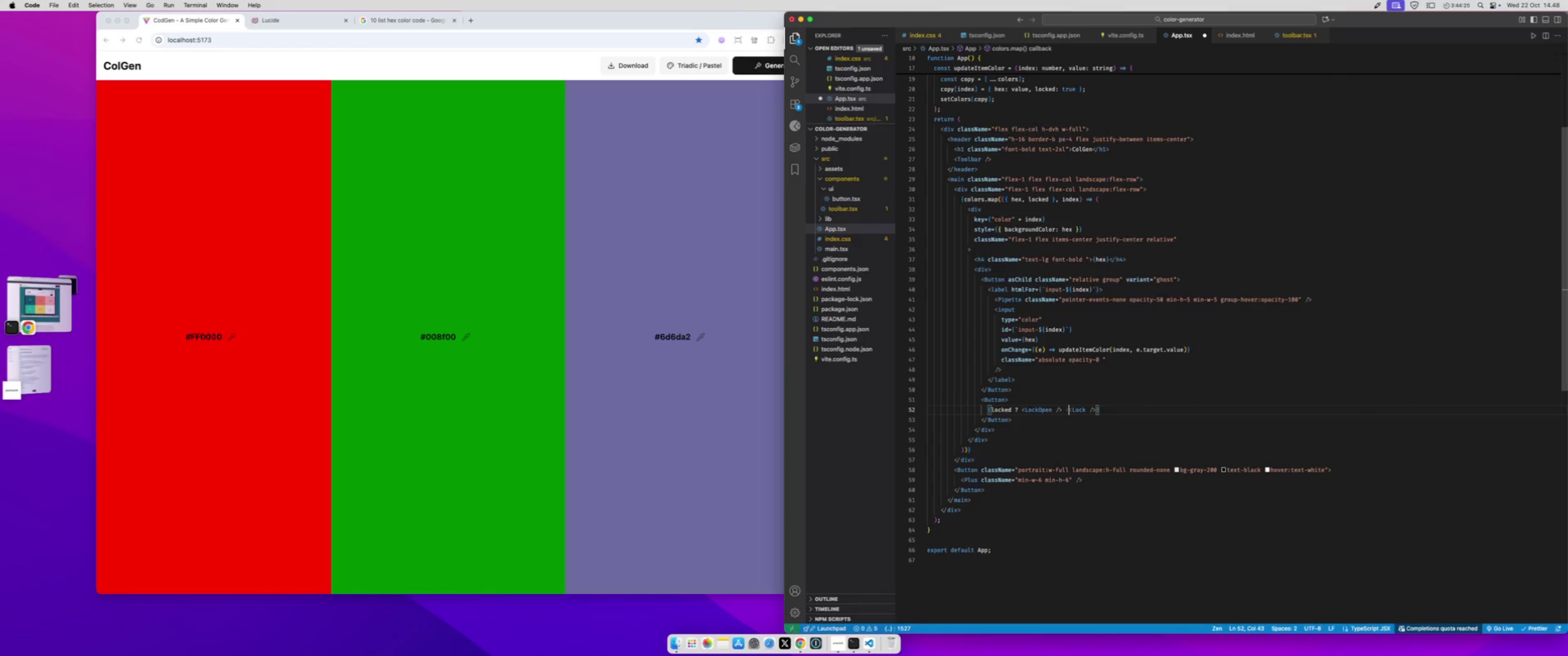 
key(Shift+ArrowRight)
 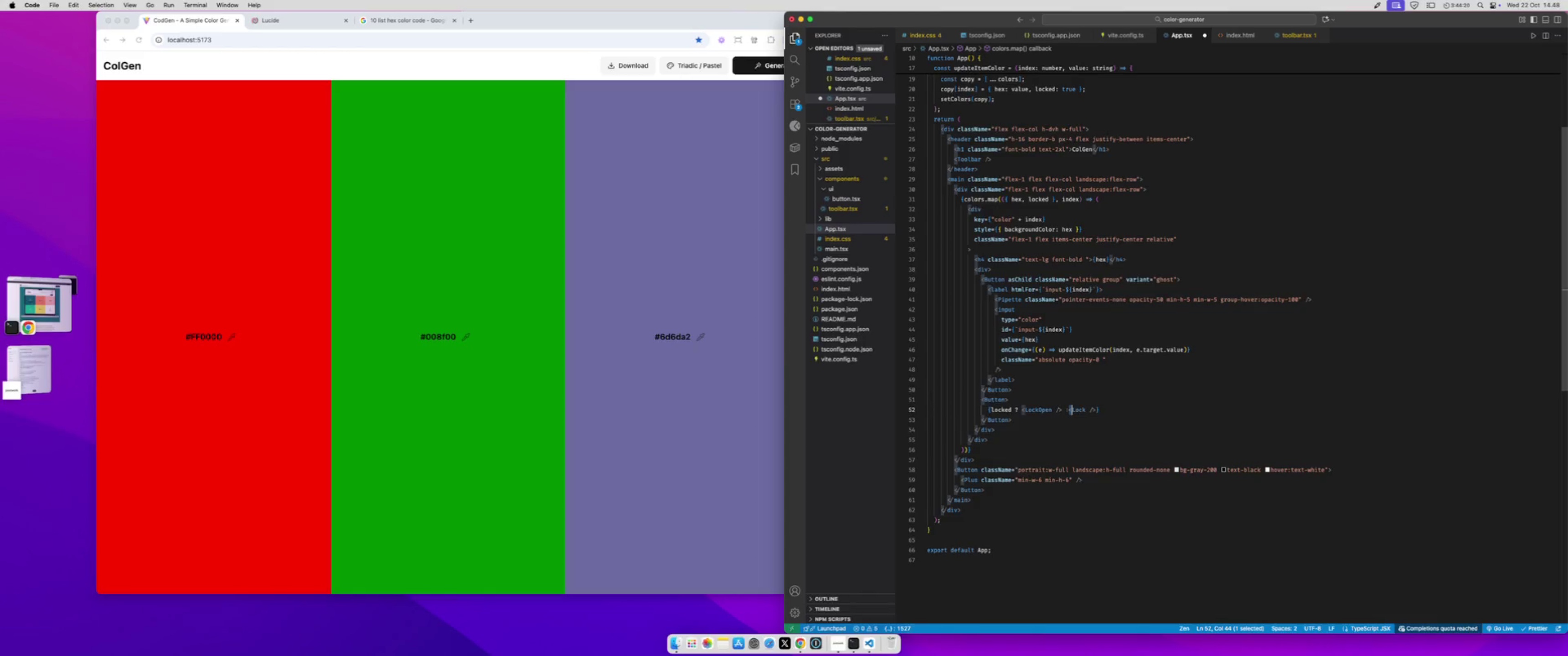 
key(Shift+ArrowRight)
 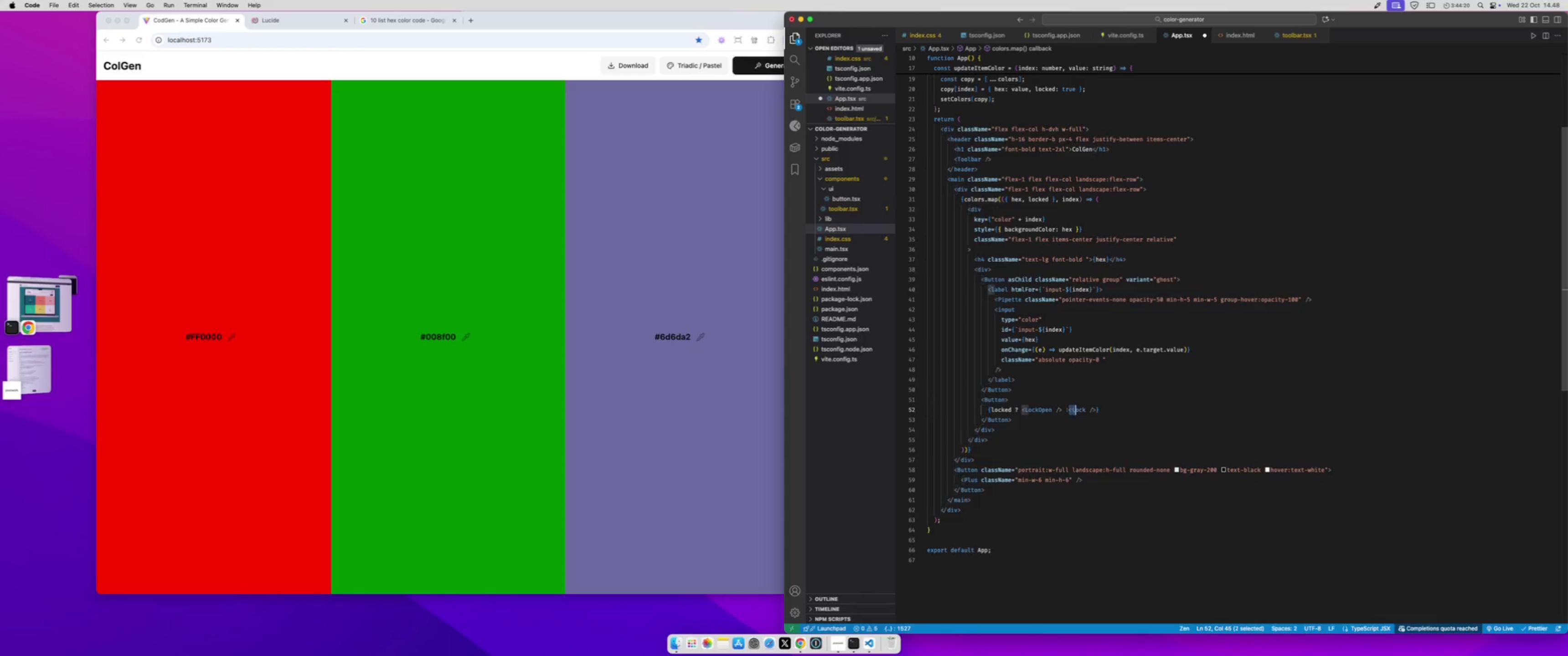 
key(Shift+ArrowRight)
 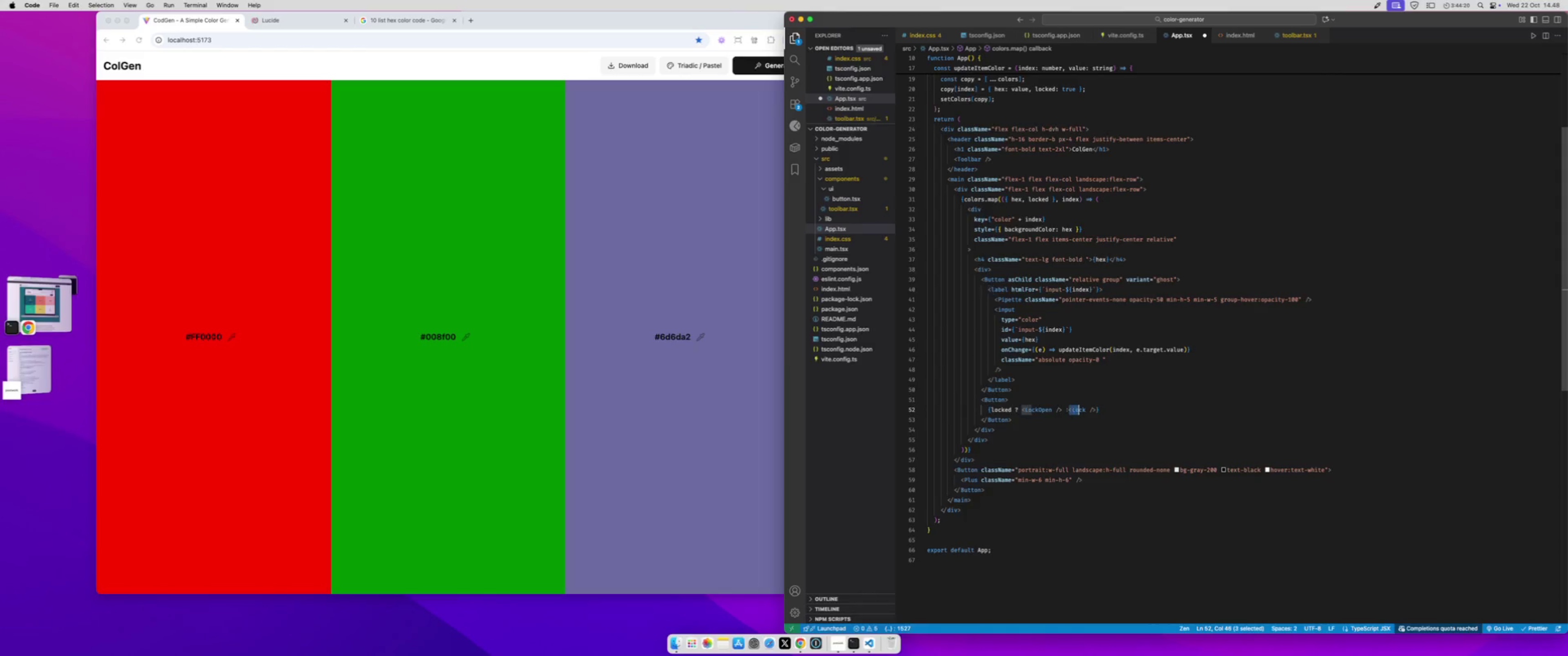 
key(Shift+ArrowRight)
 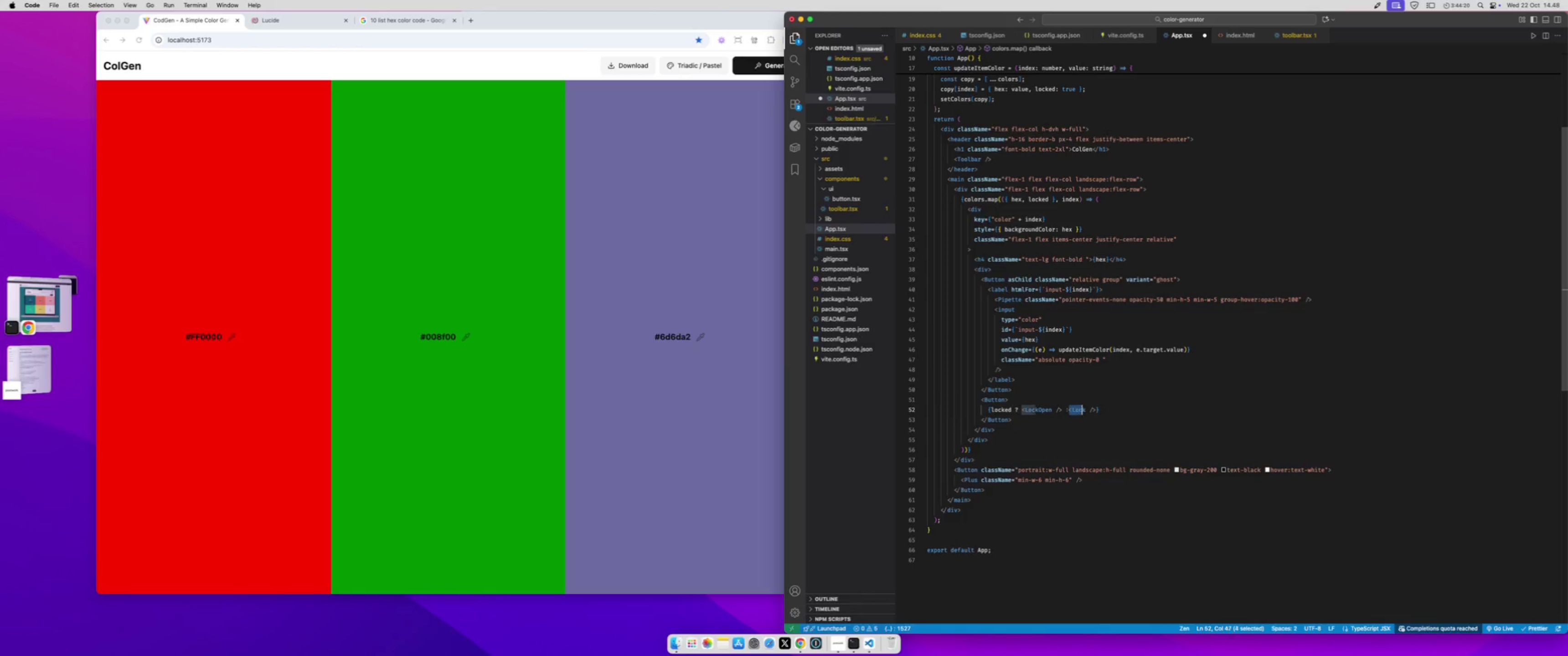 
key(Shift+ArrowRight)
 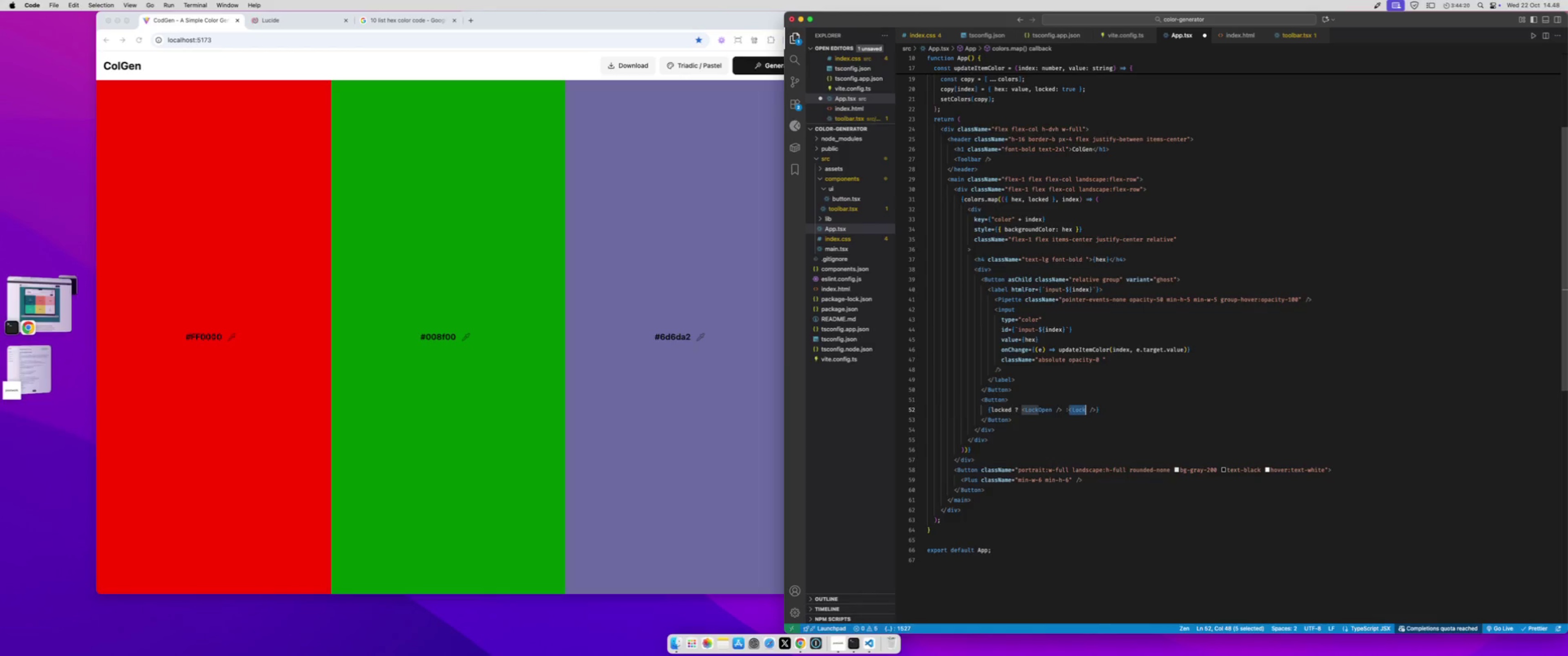 
key(Shift+ArrowRight)
 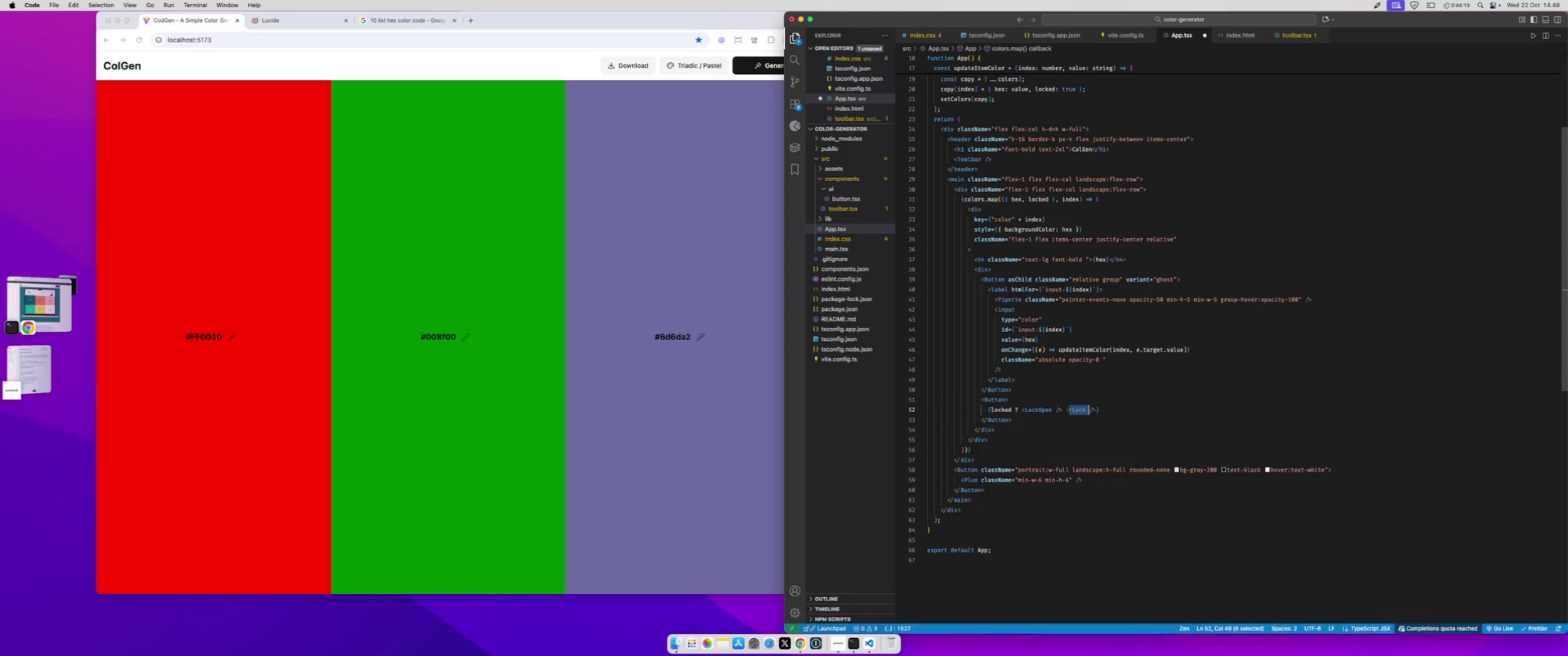 
key(Shift+ArrowRight)
 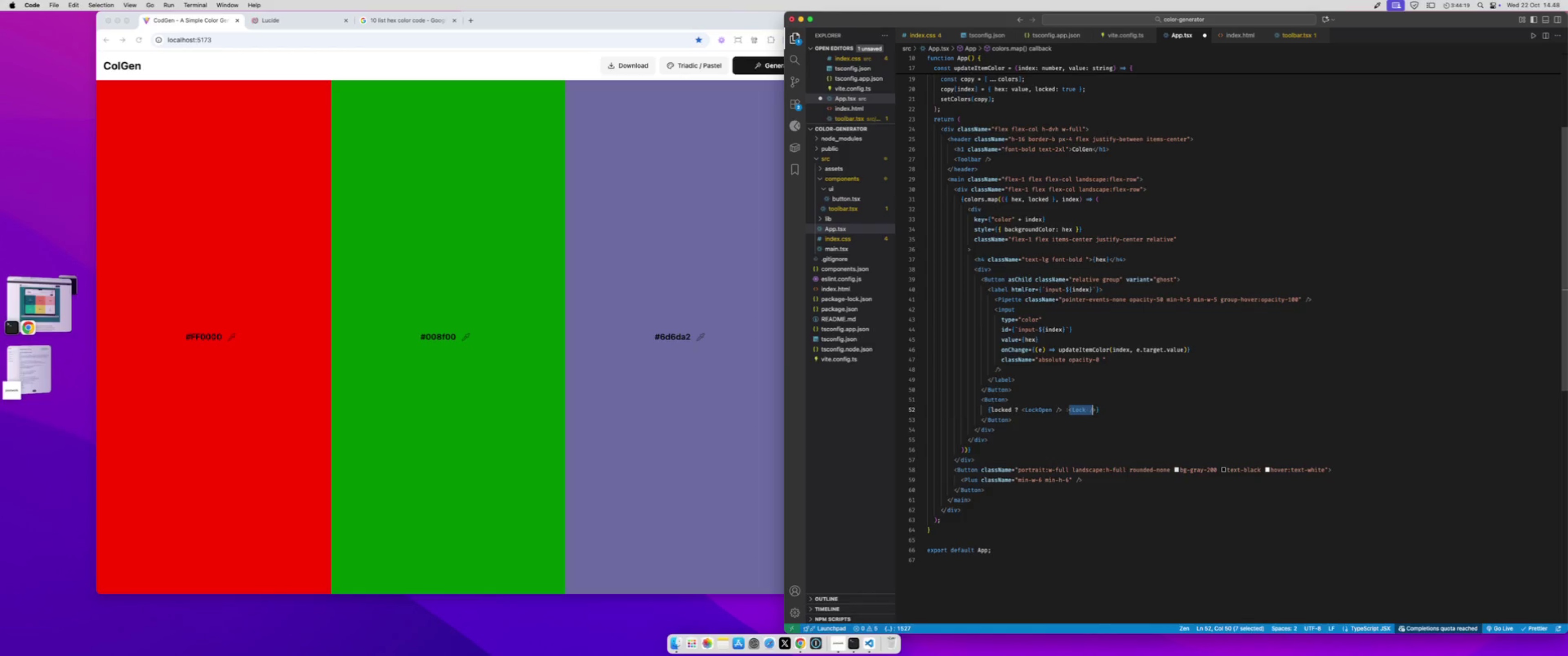 
key(Shift+ArrowRight)
 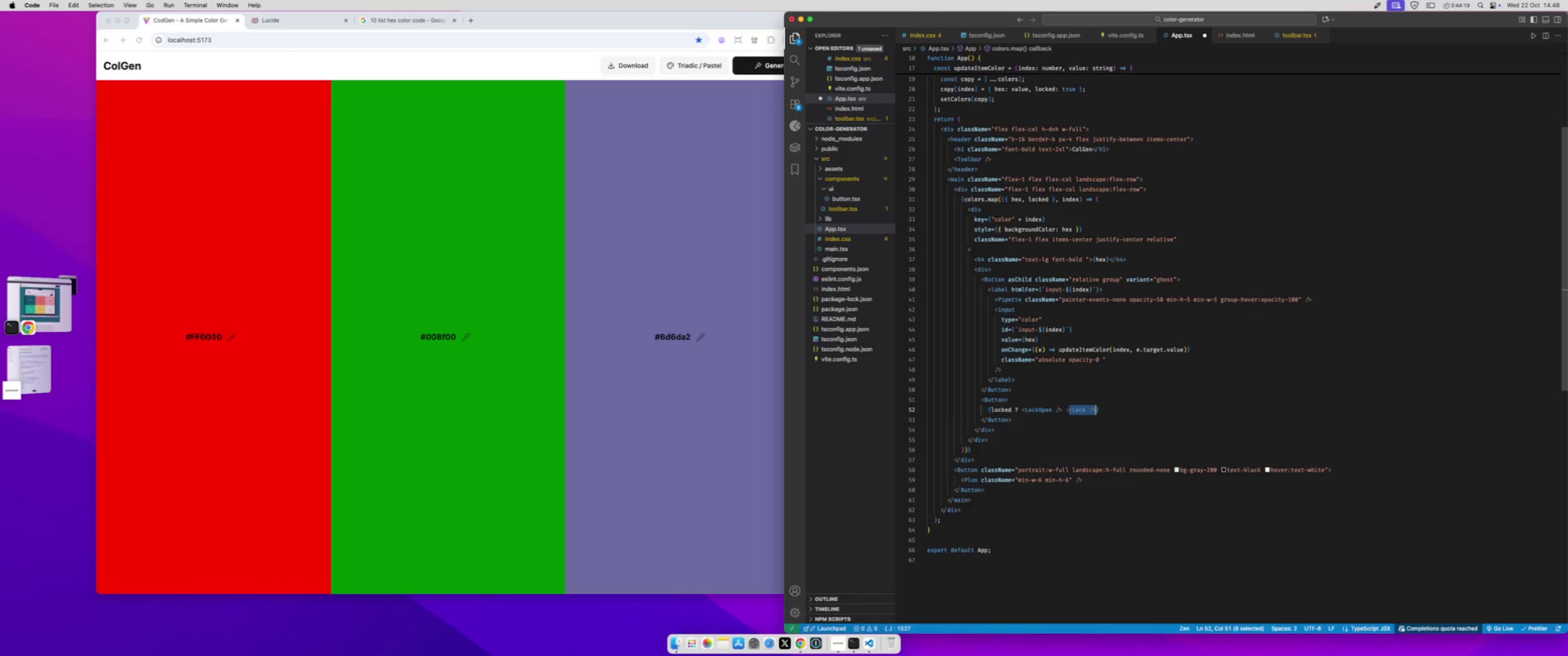 
key(Meta+X)
 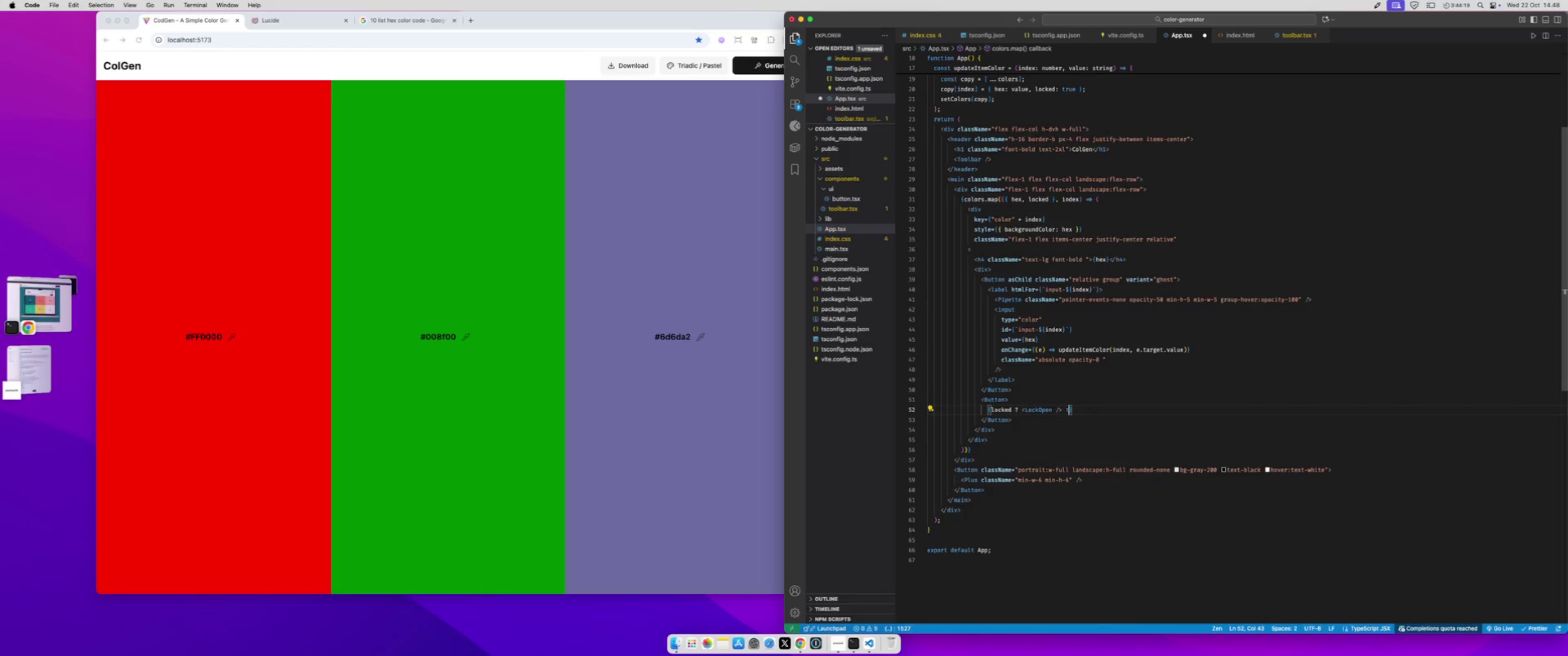 
key(Backspace)
 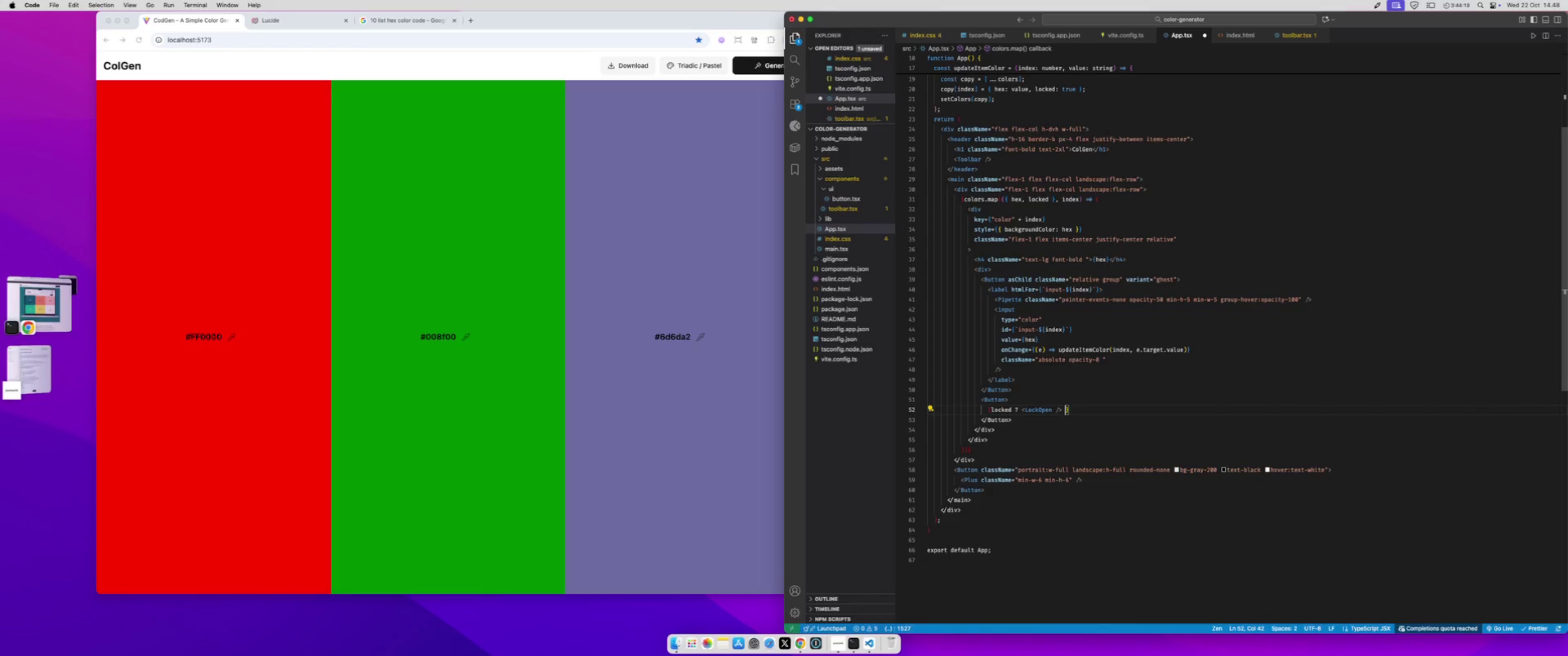 
key(Backspace)
 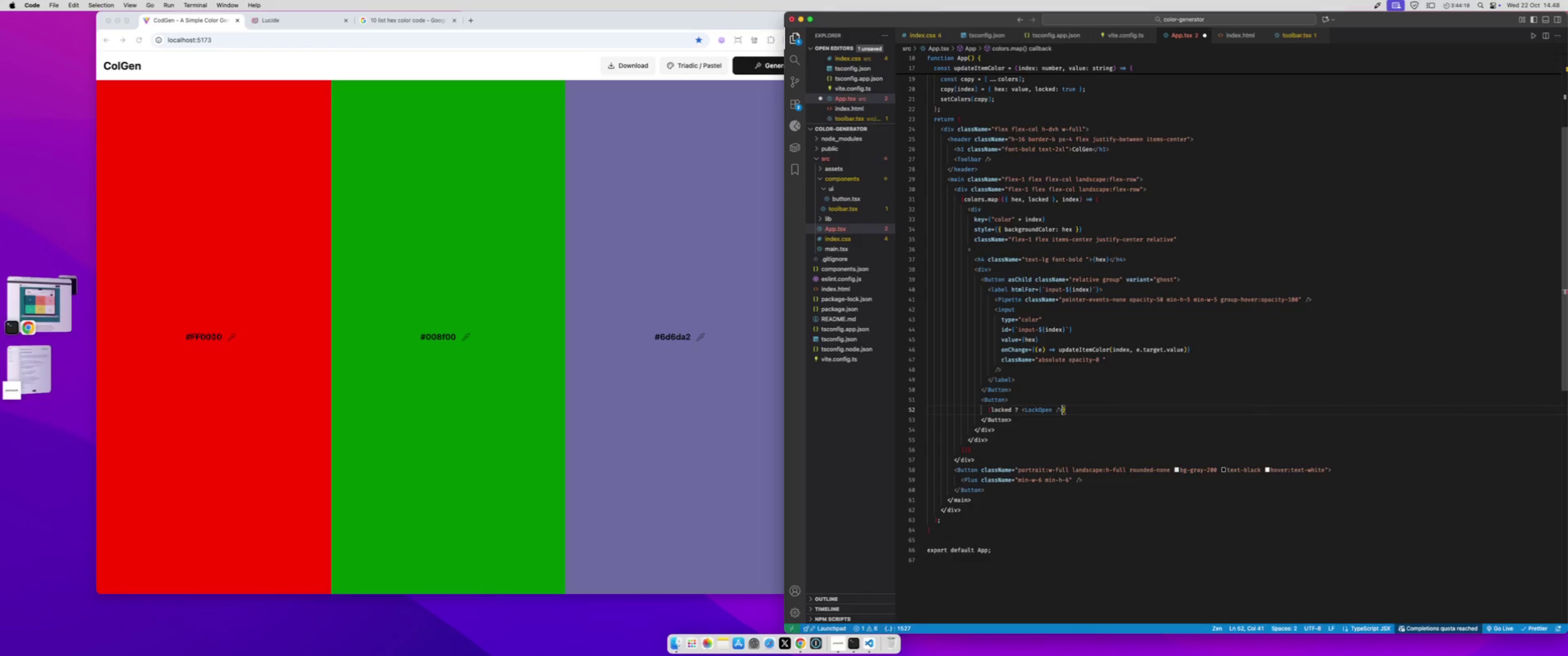 
hold_key(key=ArrowLeft, duration=1.2)
 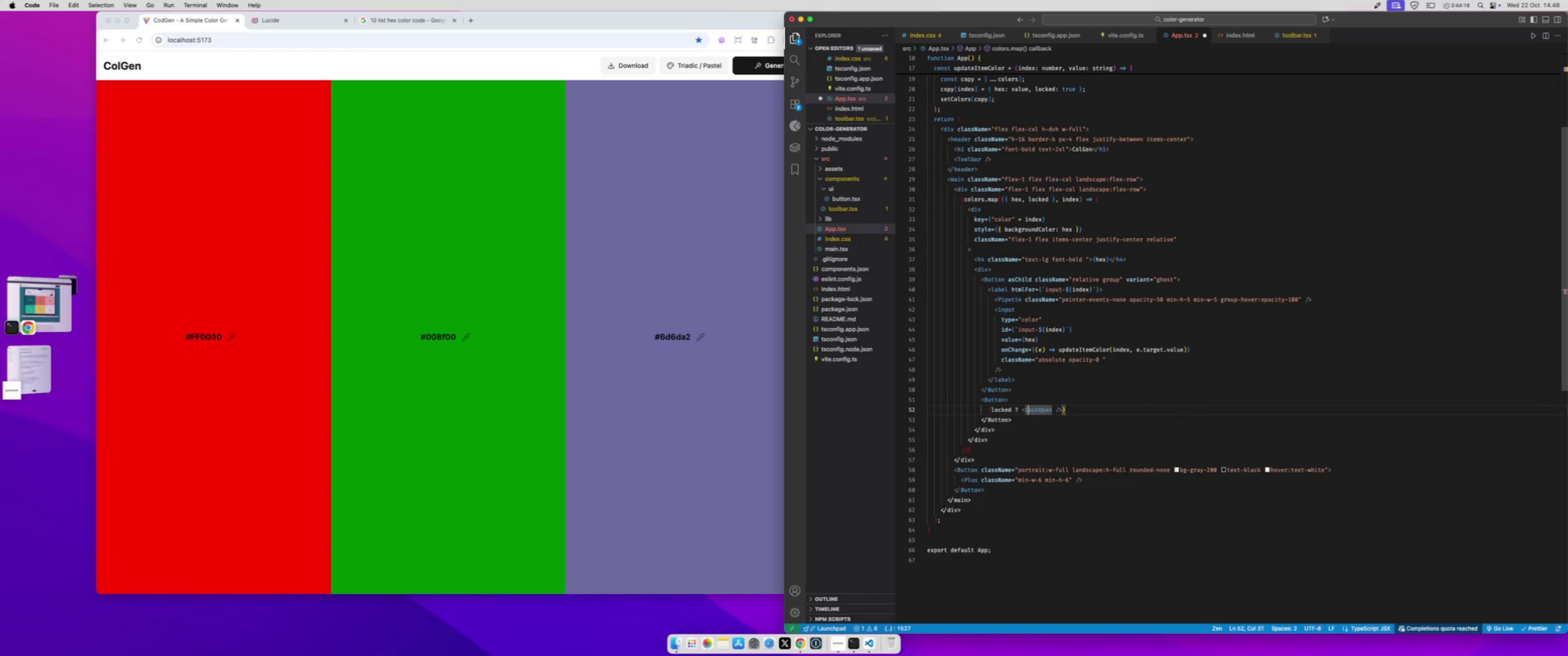 
key(ArrowLeft)
 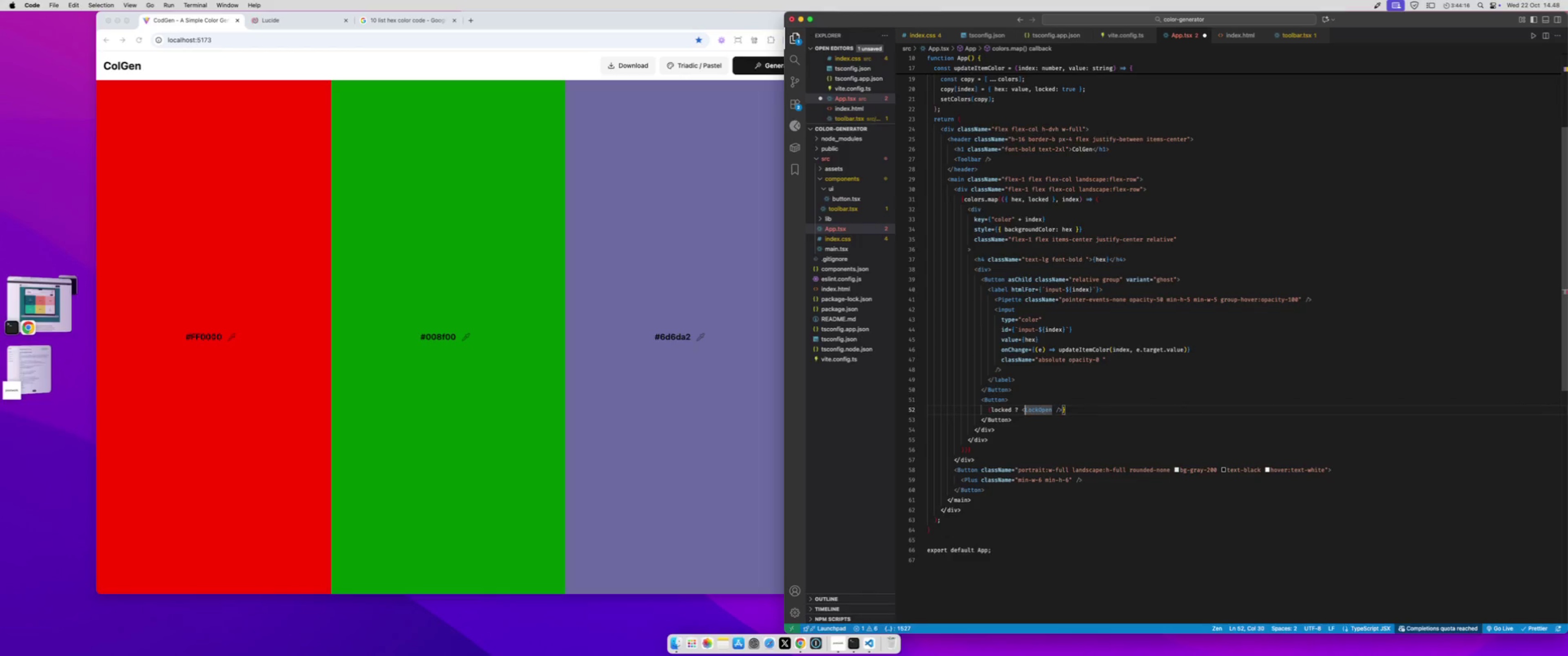 
key(ArrowLeft)
 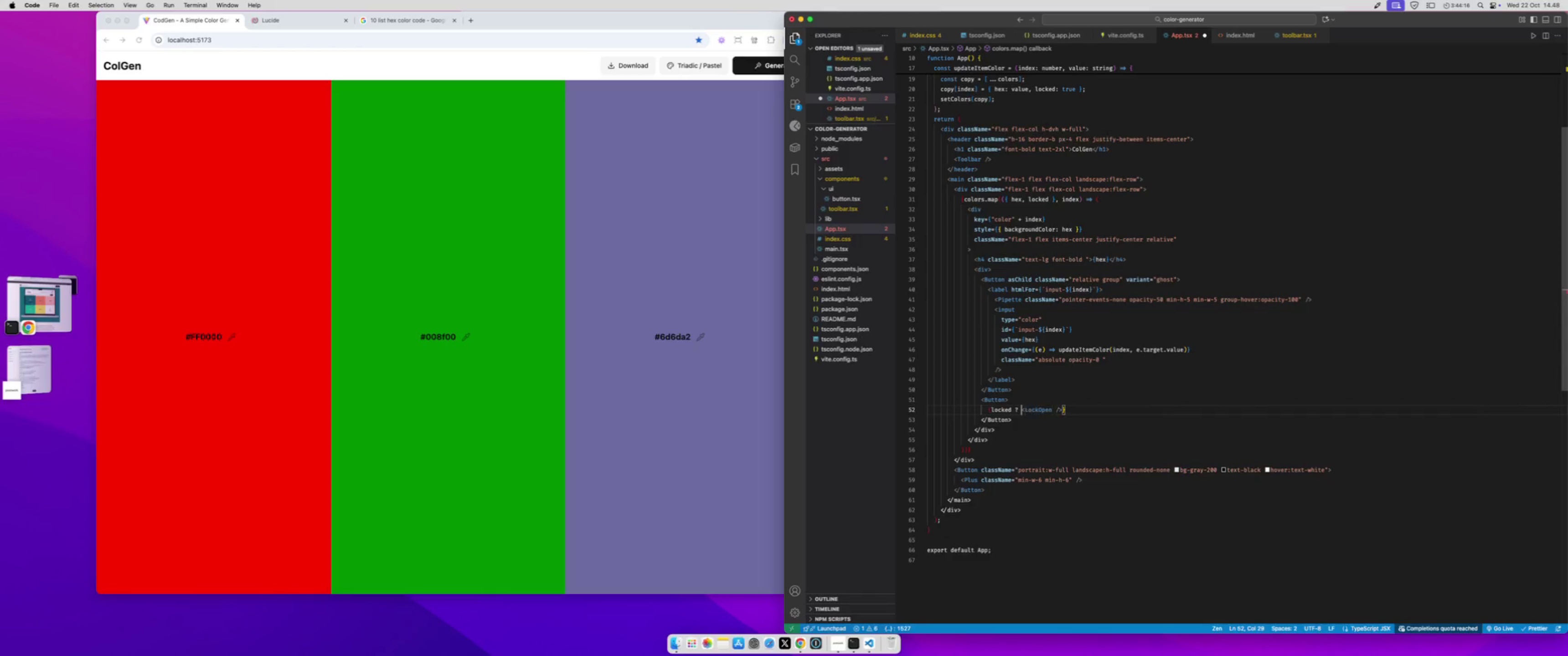 
key(Meta+CommandLeft)
 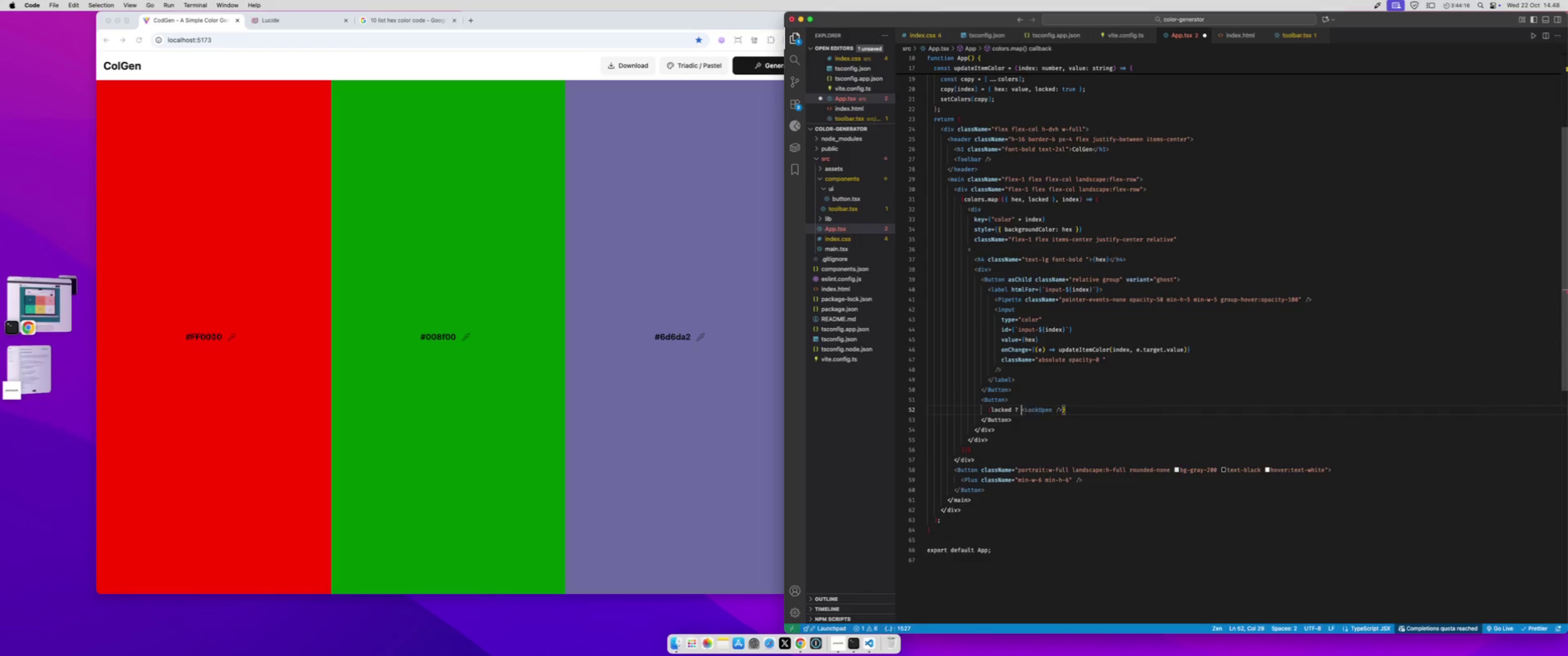 
key(Meta+V)
 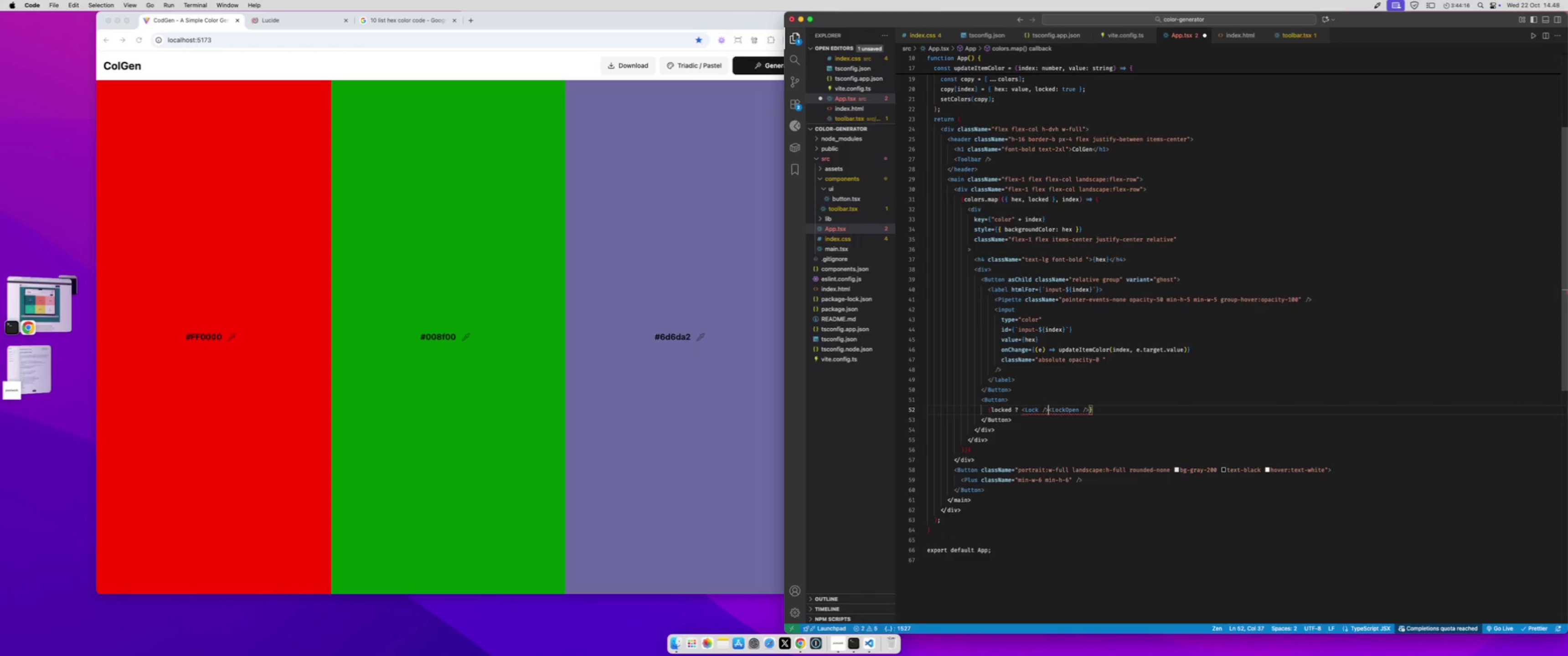 
key(Space)
 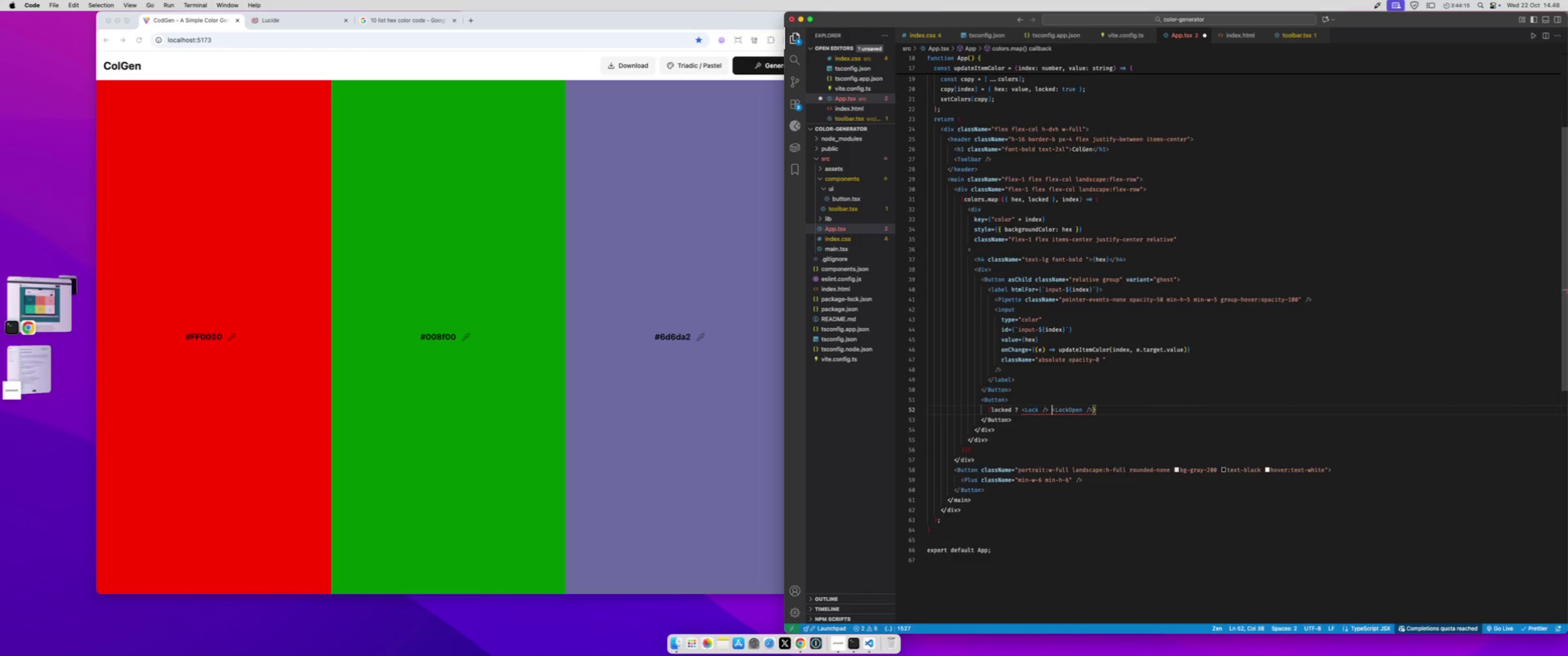 
key(Shift+ShiftLeft)
 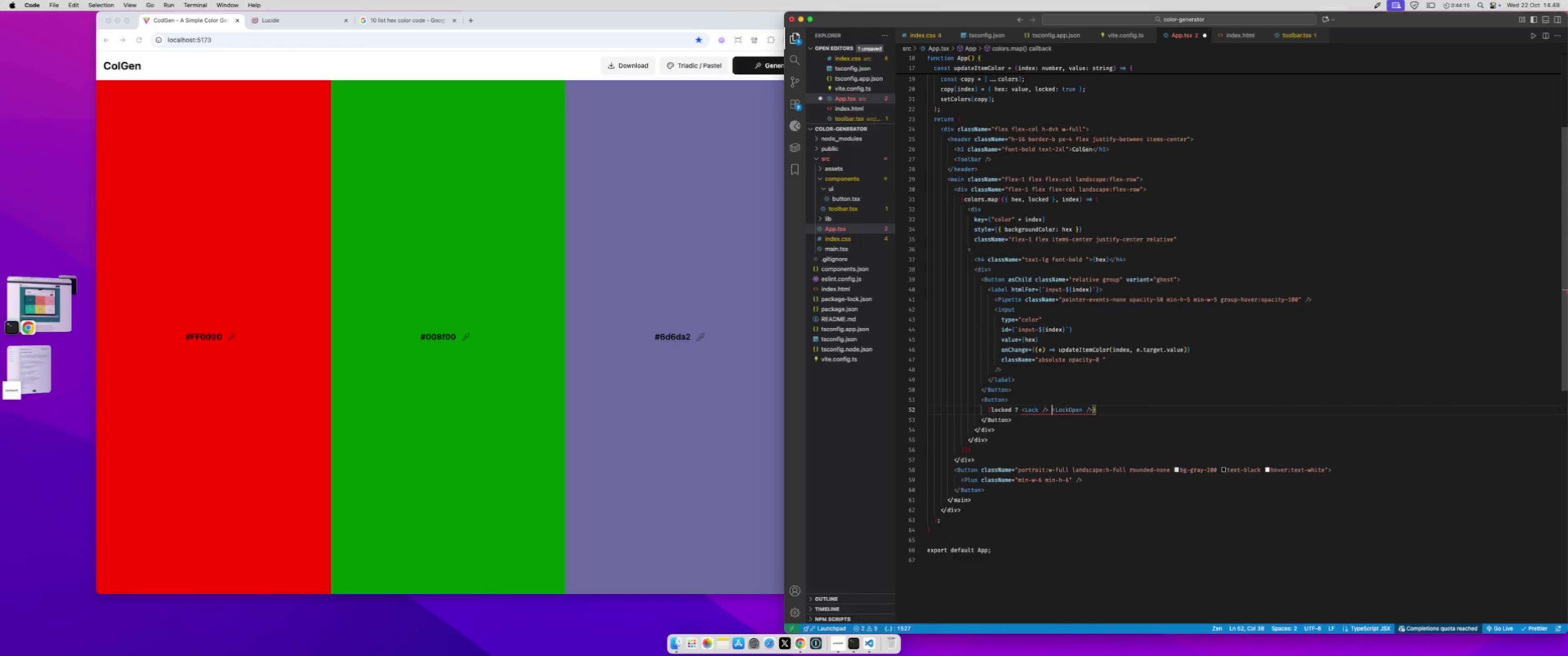 
key(Shift+Semicolon)
 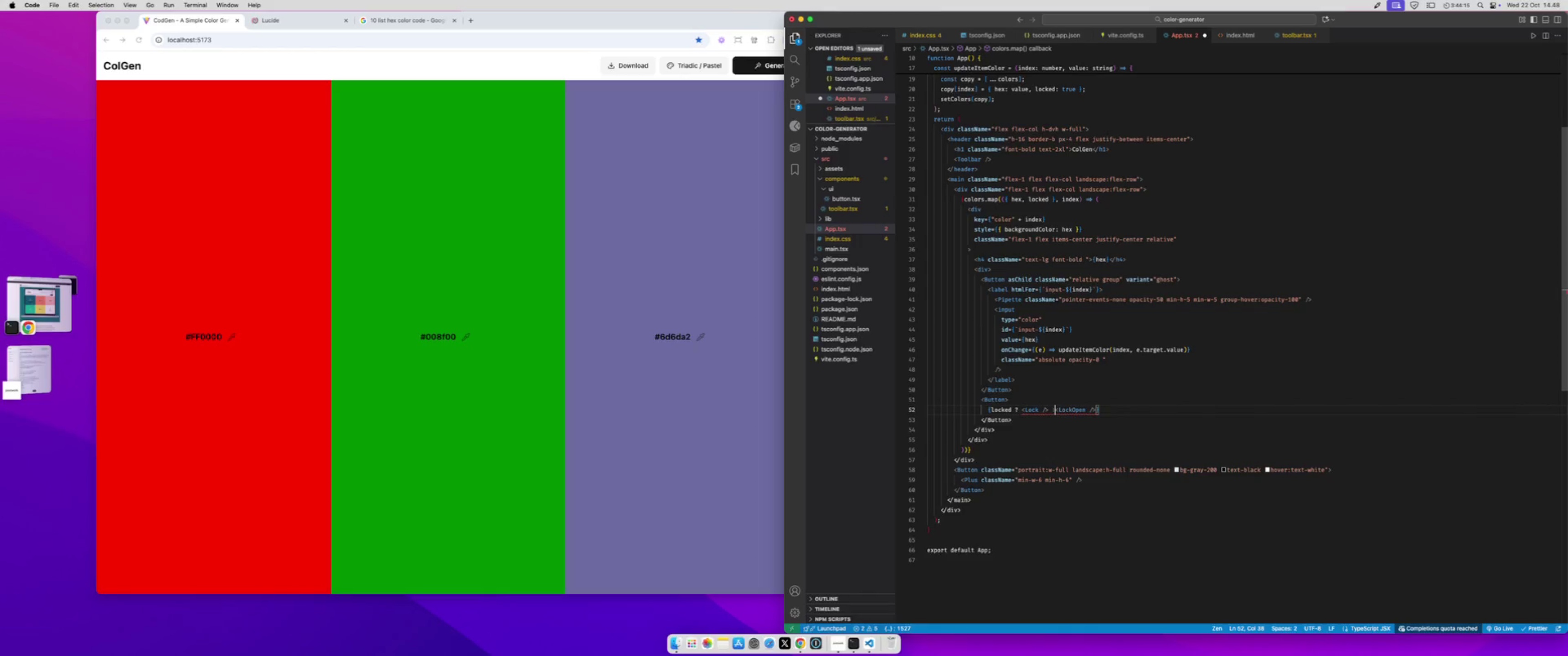 
key(Shift+Space)
 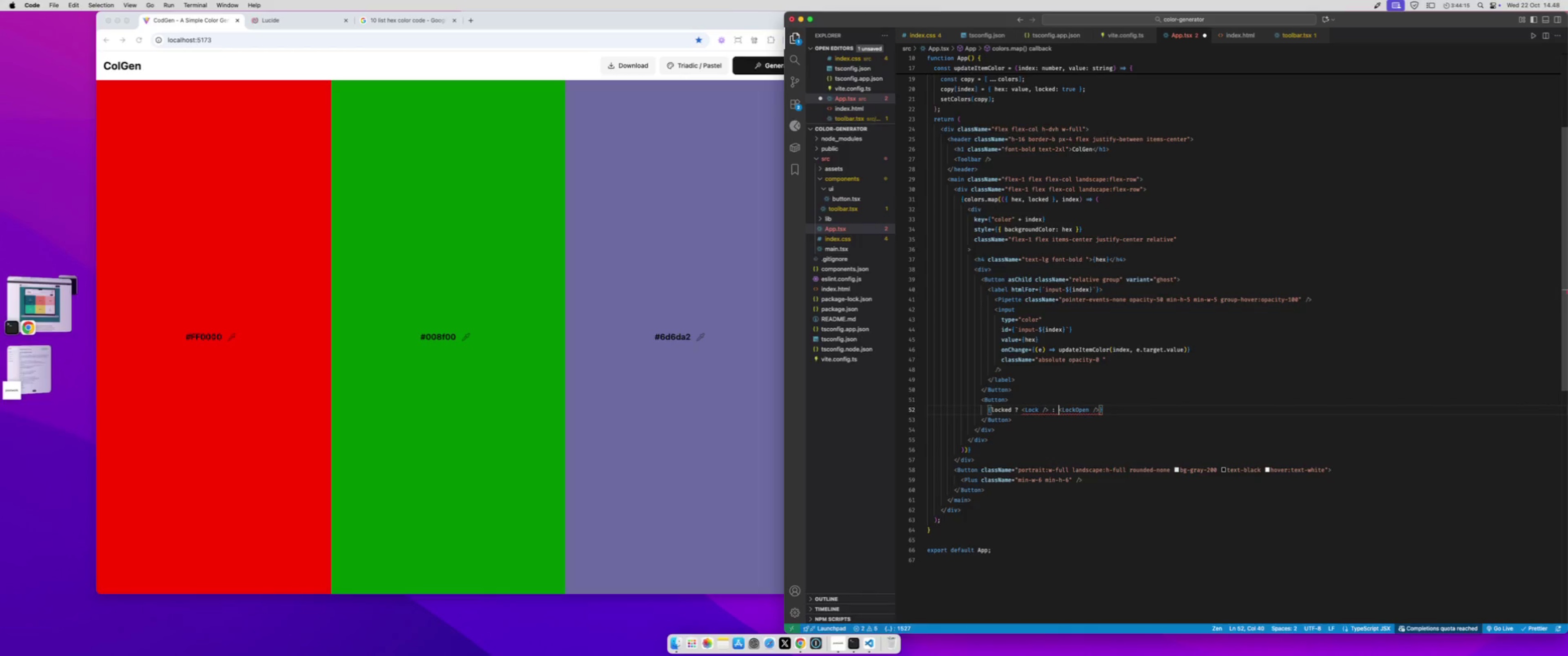 
key(Meta+S)
 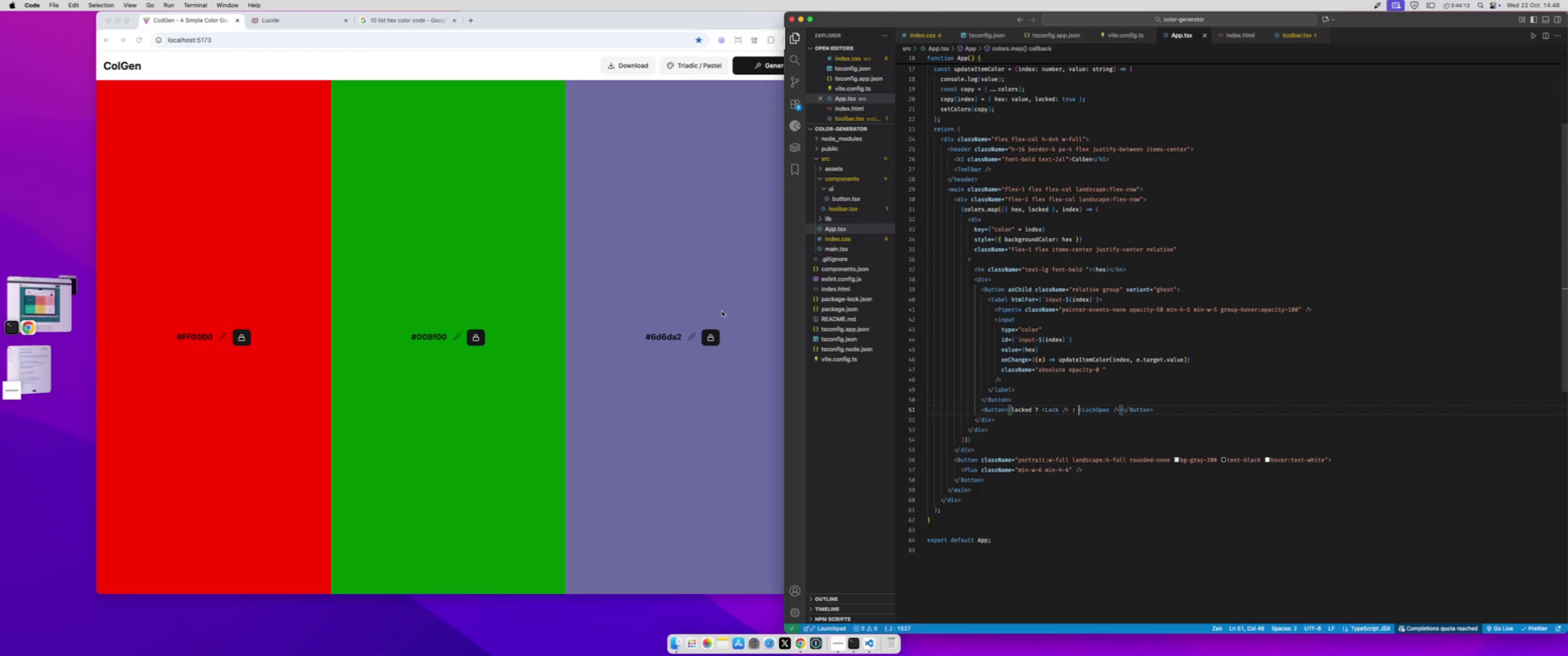 
left_click([721, 306])
 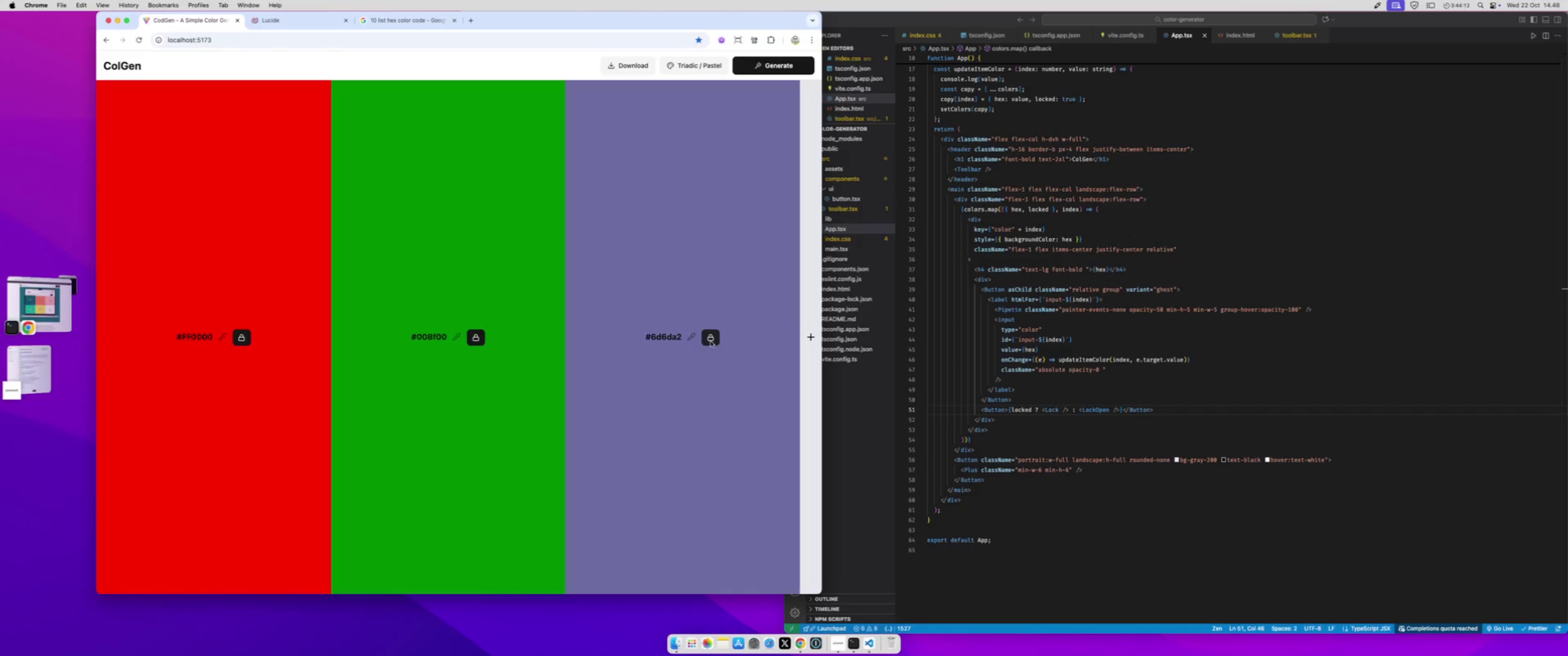 
double_click([713, 337])
 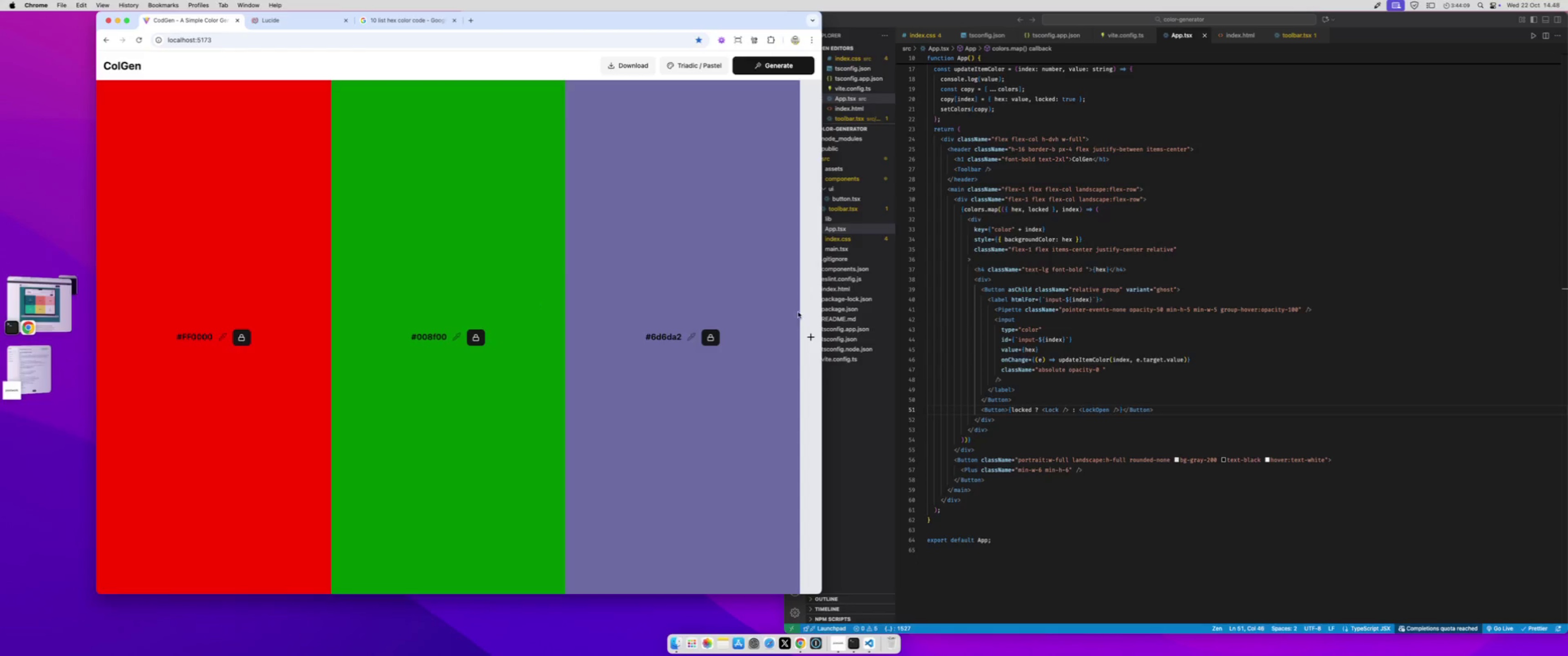 
left_click([1033, 319])
 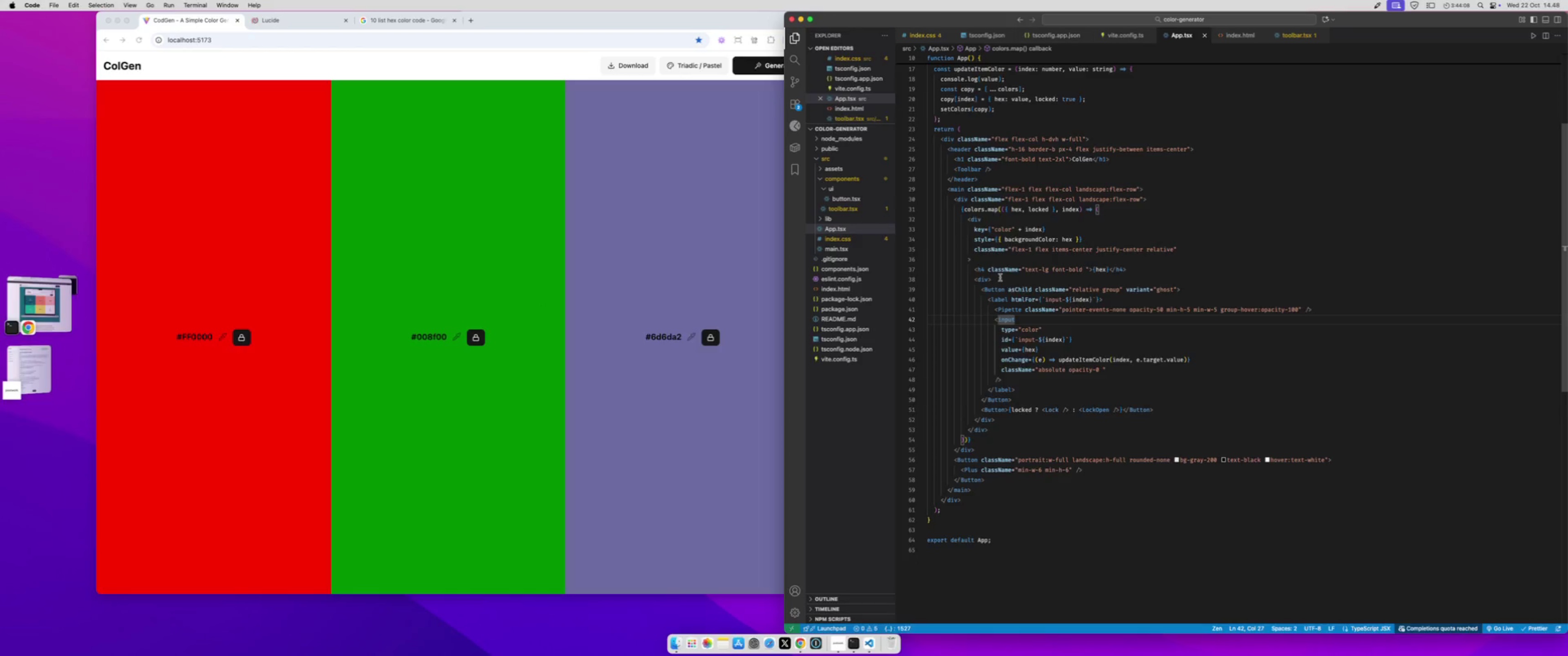 
left_click([1000, 277])
 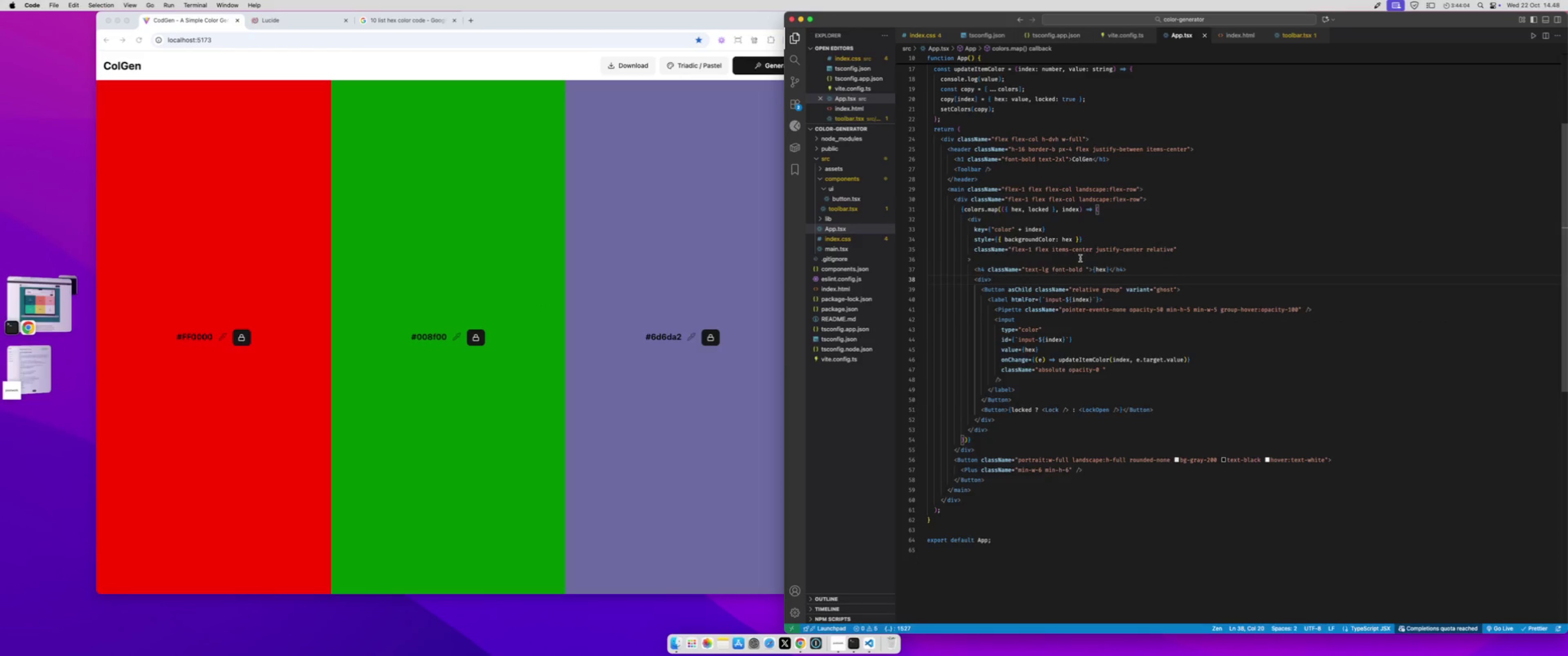 
left_click([733, 287])
 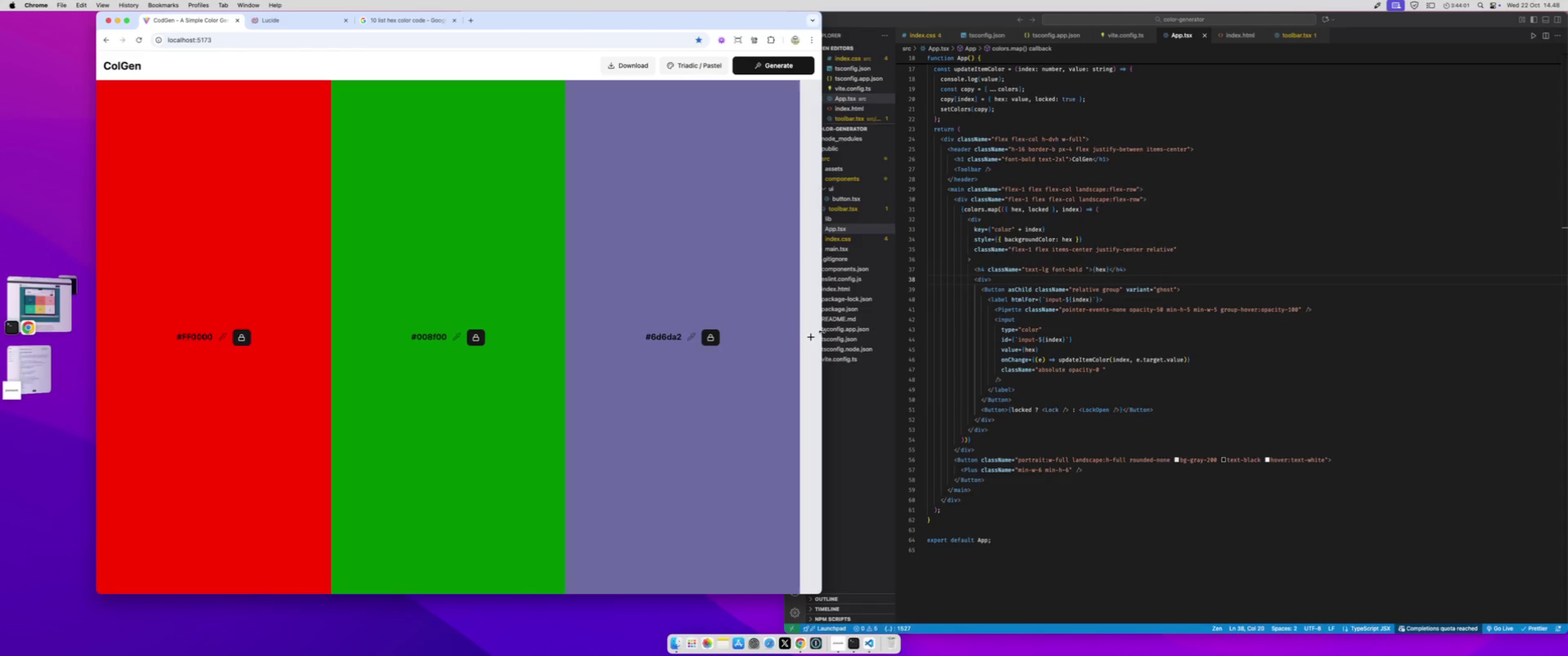 
left_click_drag(start_coordinate=[822, 331], to_coordinate=[202, 301])
 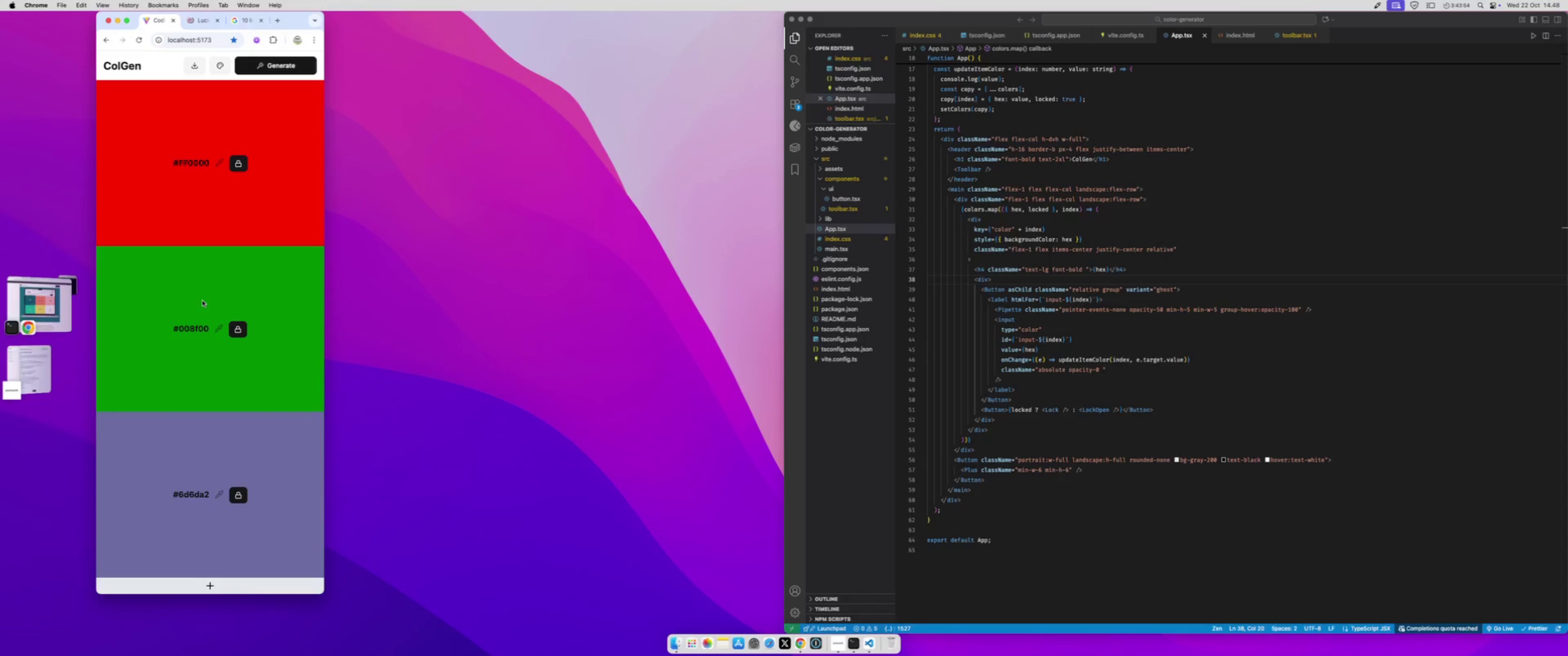 
wait(6.53)
 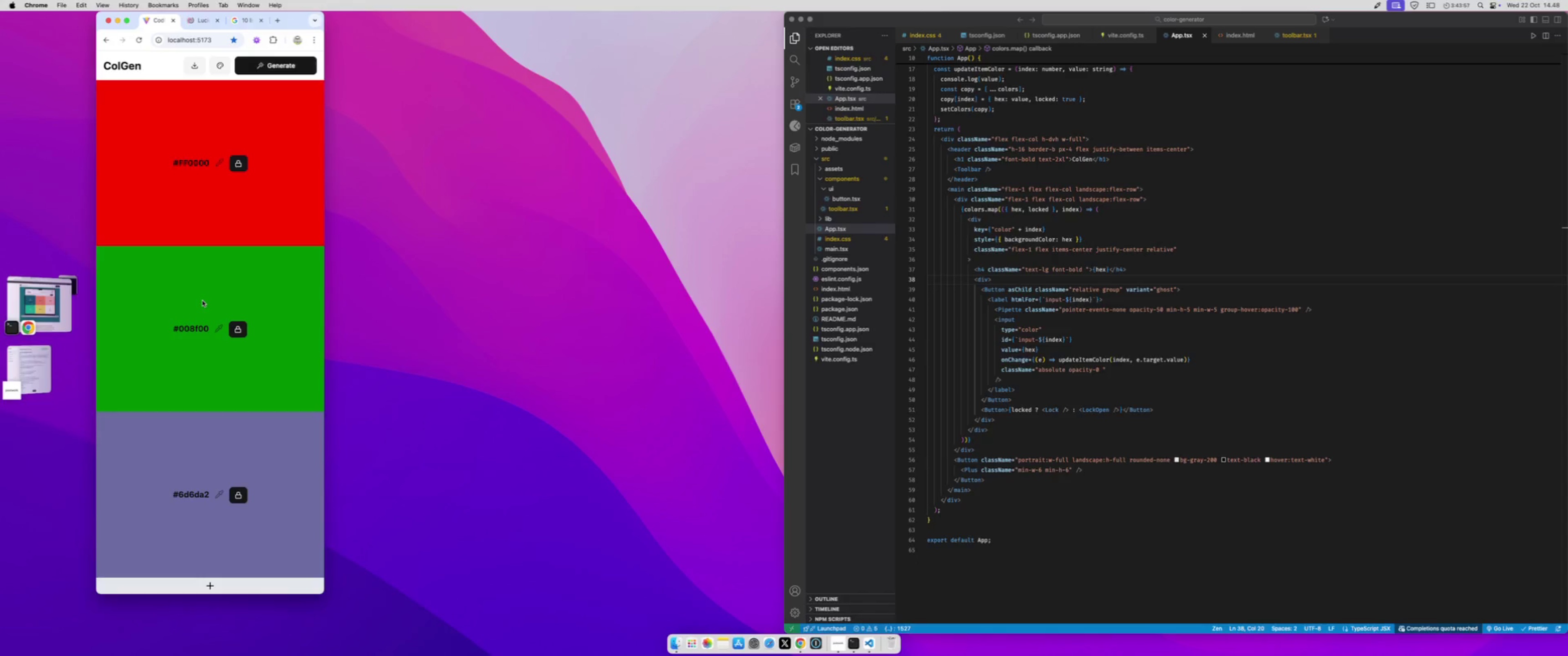 
left_click([1026, 323])
 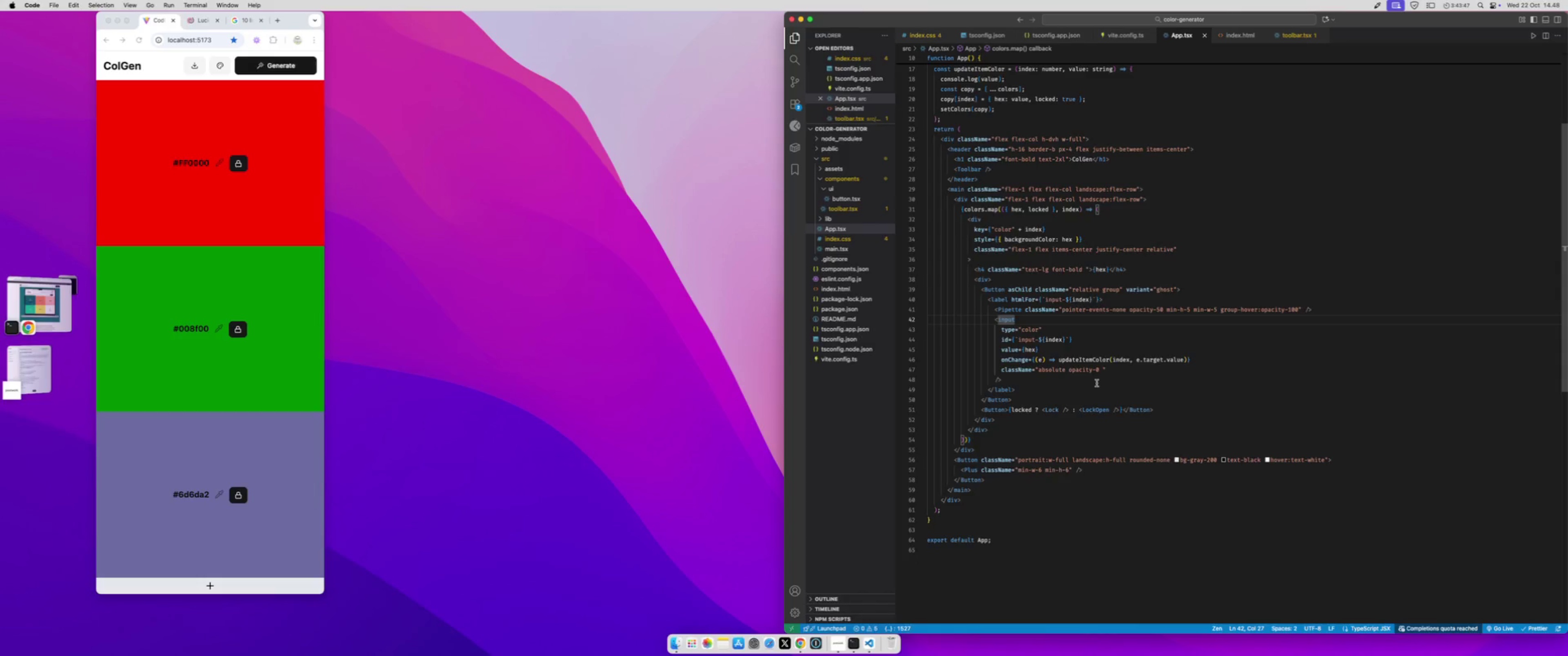 
wait(7.62)
 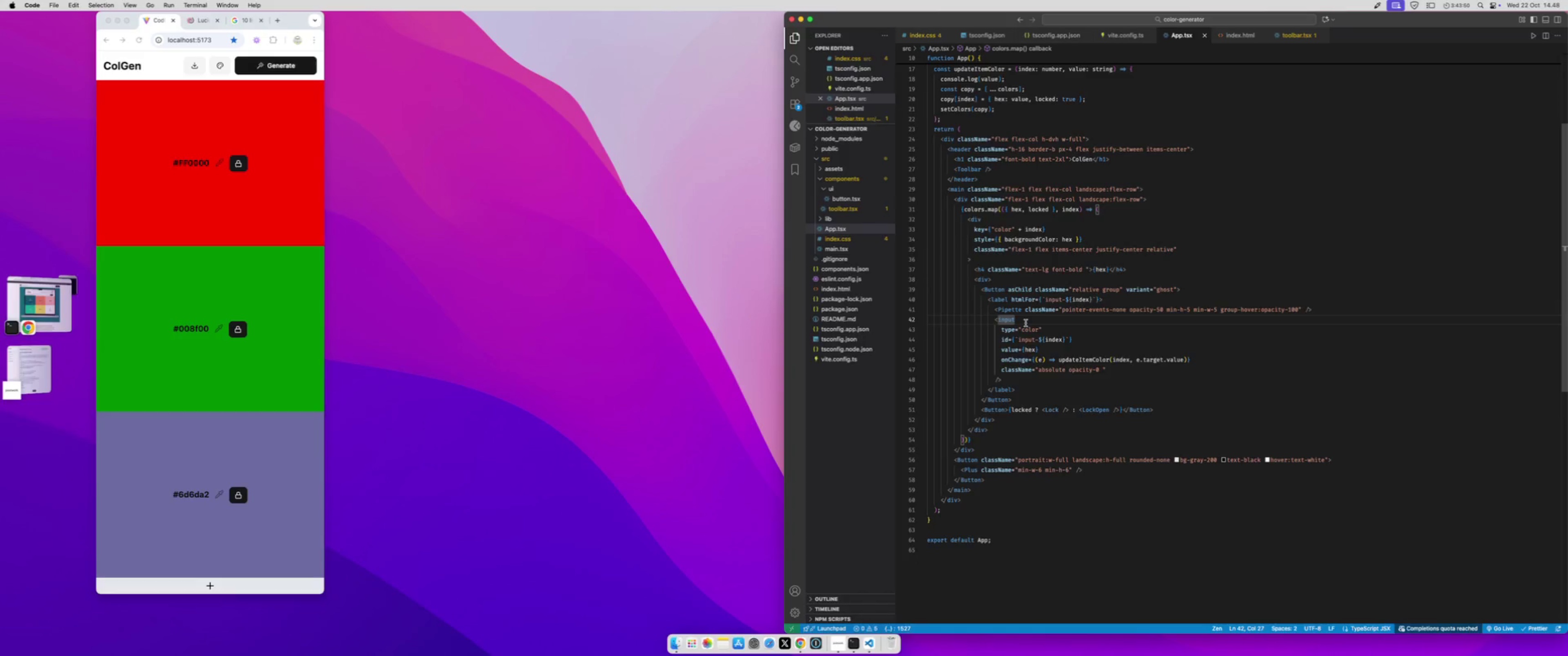 
left_click([323, 313])
 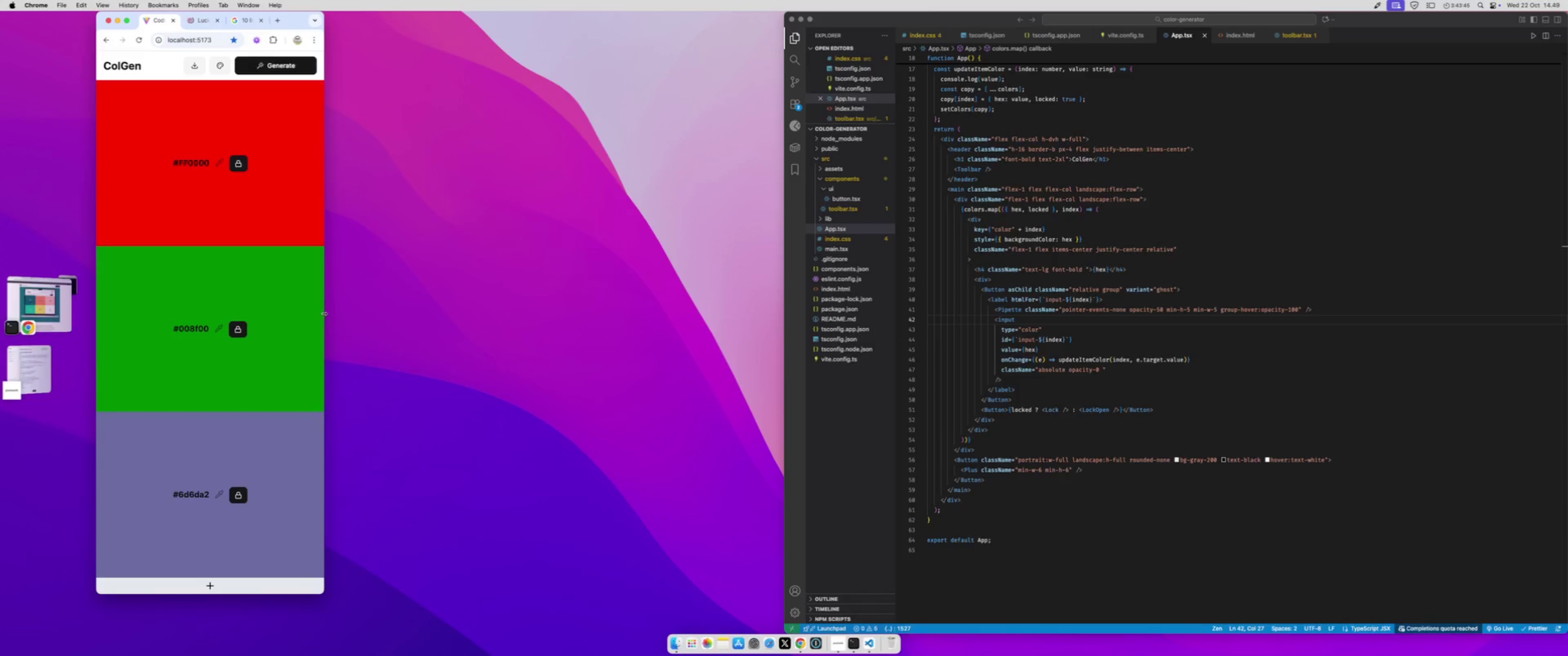 
left_click_drag(start_coordinate=[324, 313], to_coordinate=[241, 239])
 